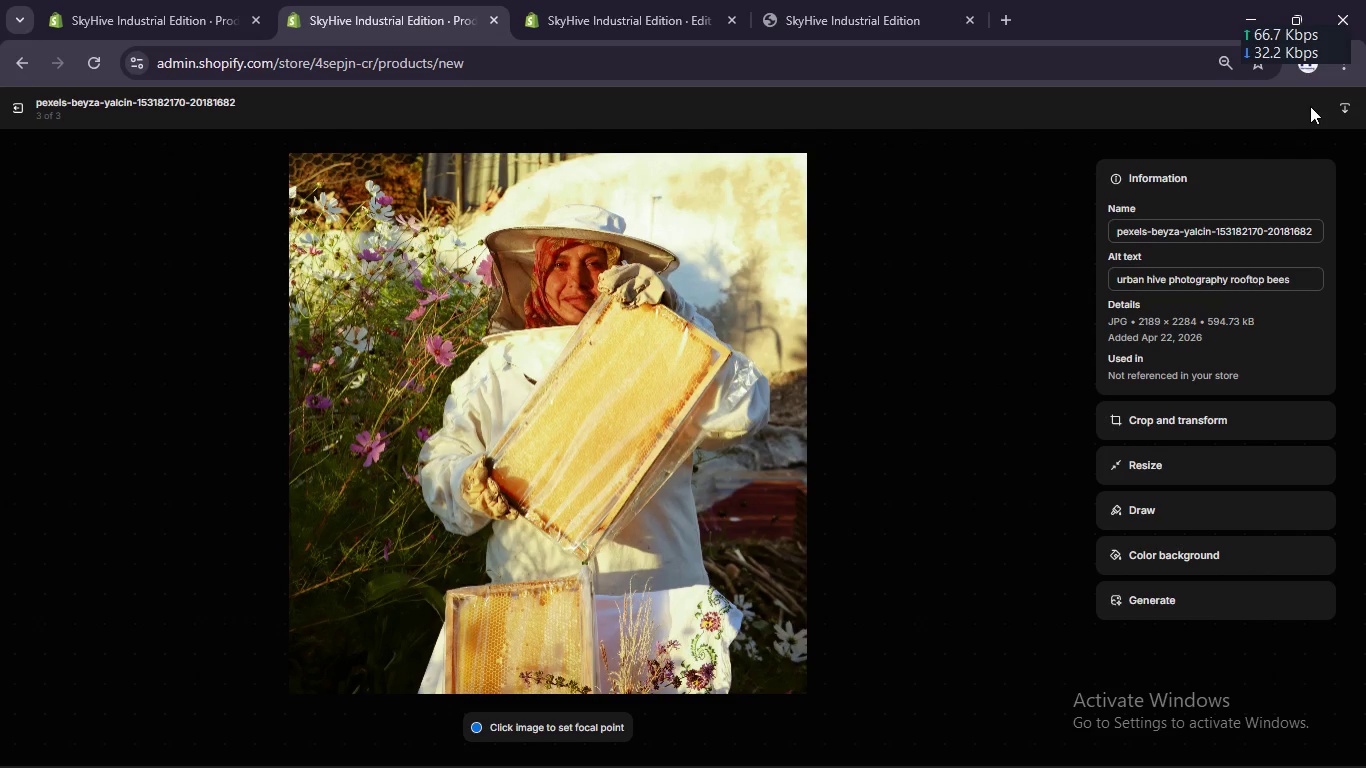 
wait(5.56)
 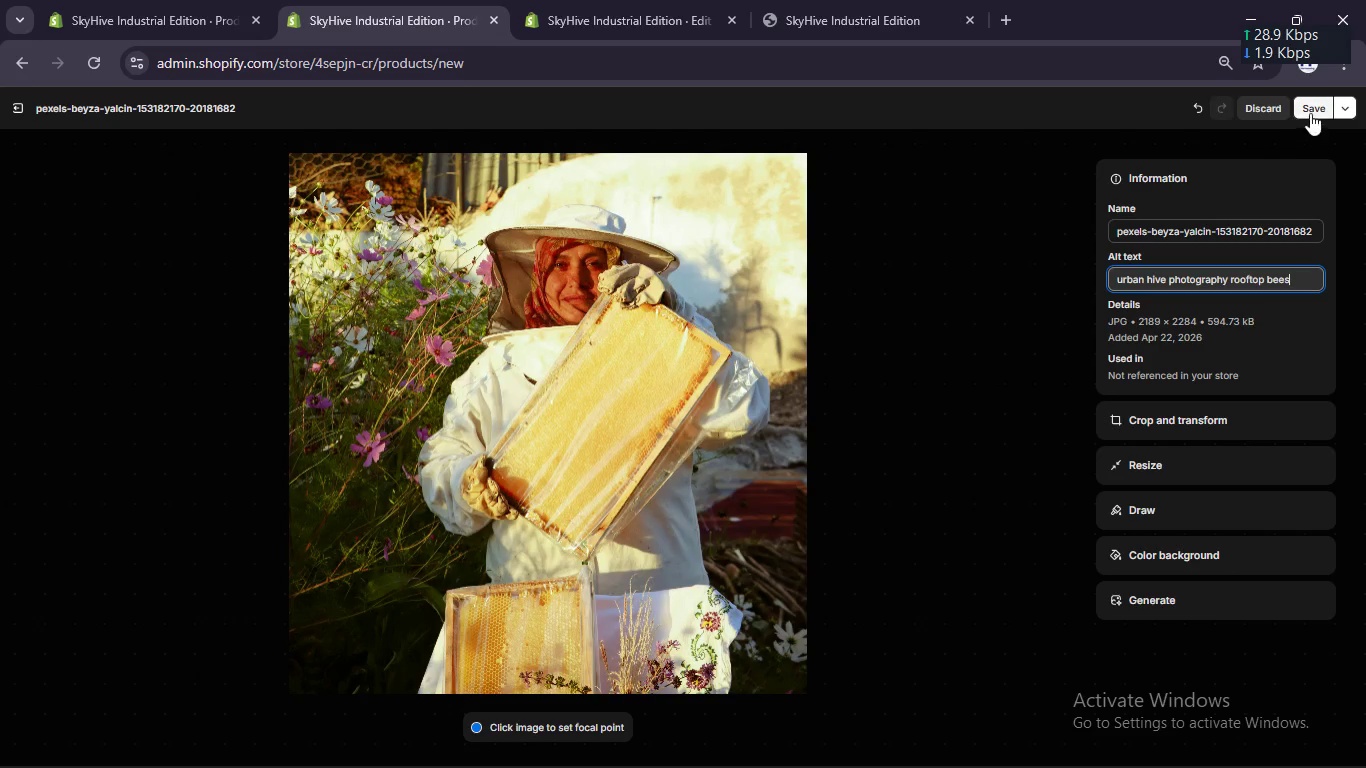 
left_click([14, 101])
 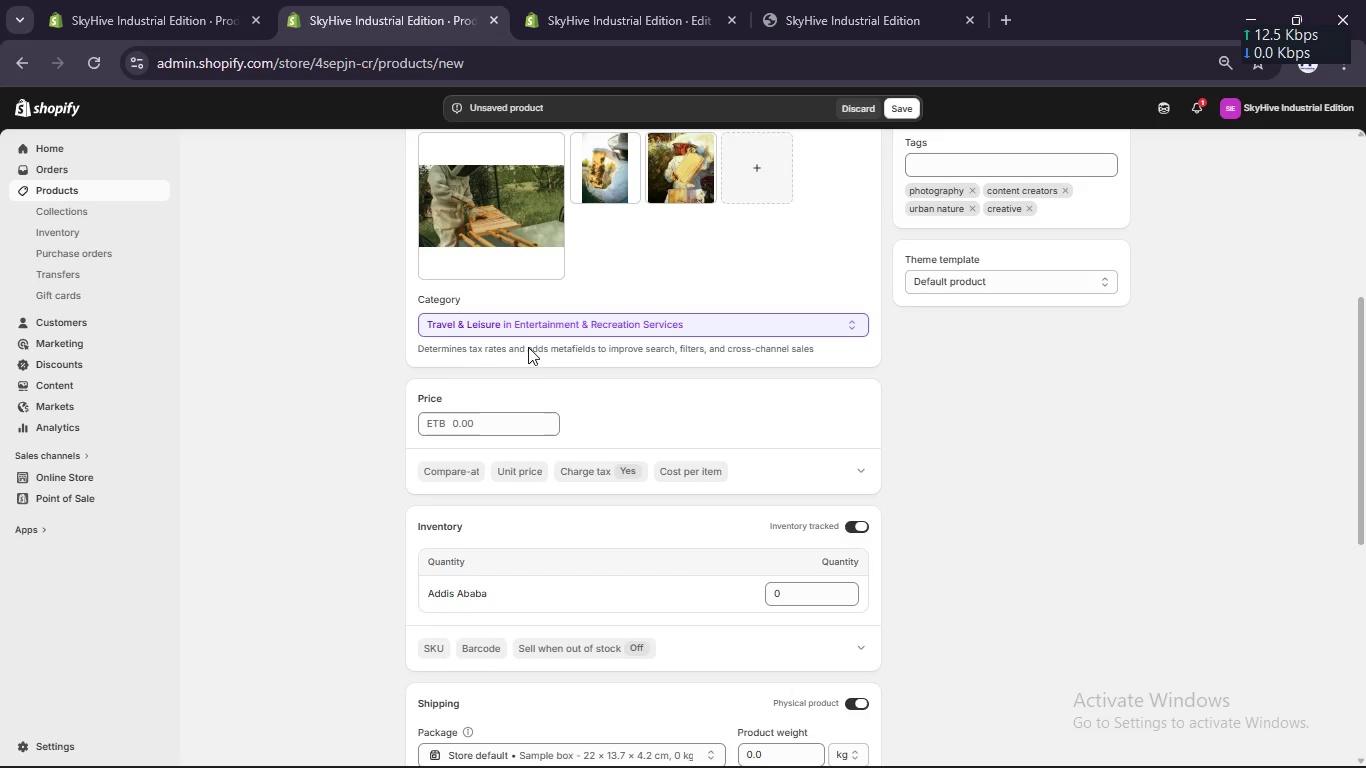 
scroll: coordinate [529, 365], scroll_direction: down, amount: 19.0
 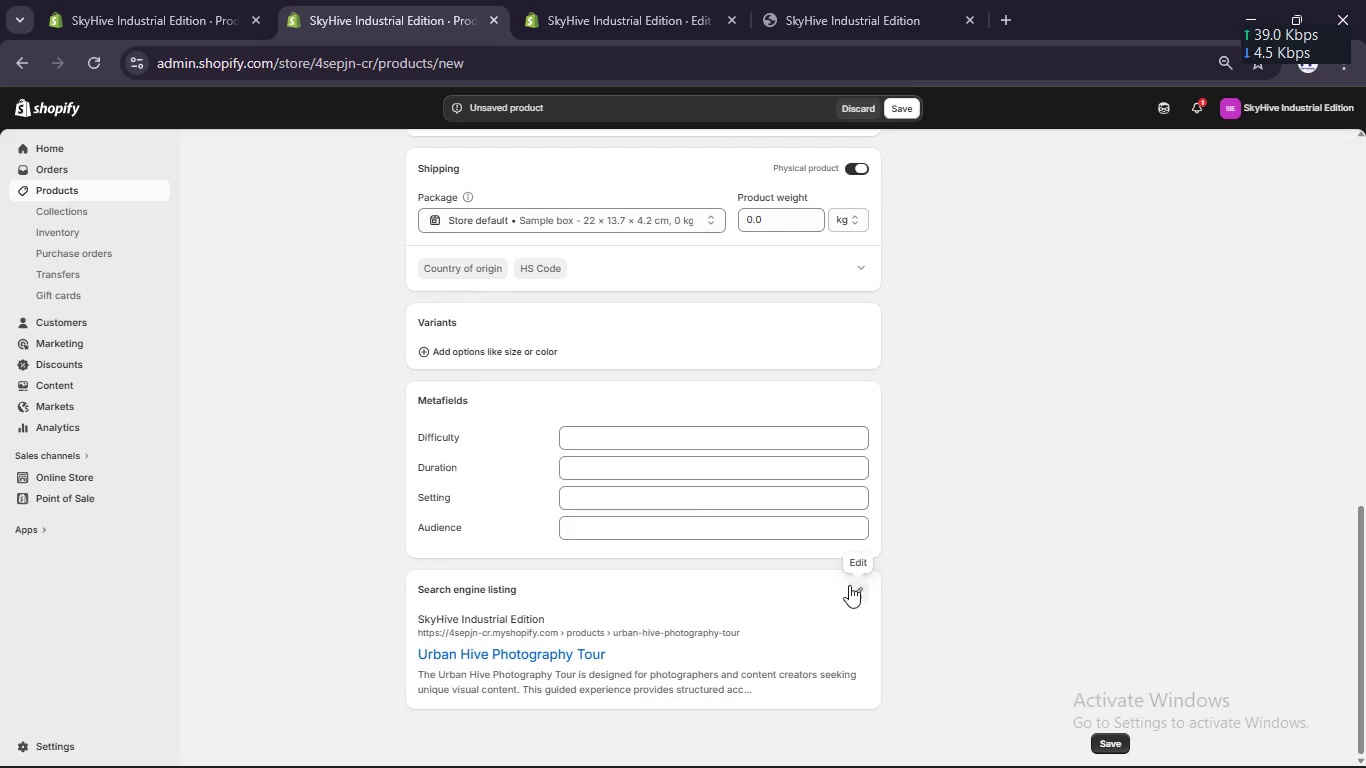 
left_click([864, 587])
 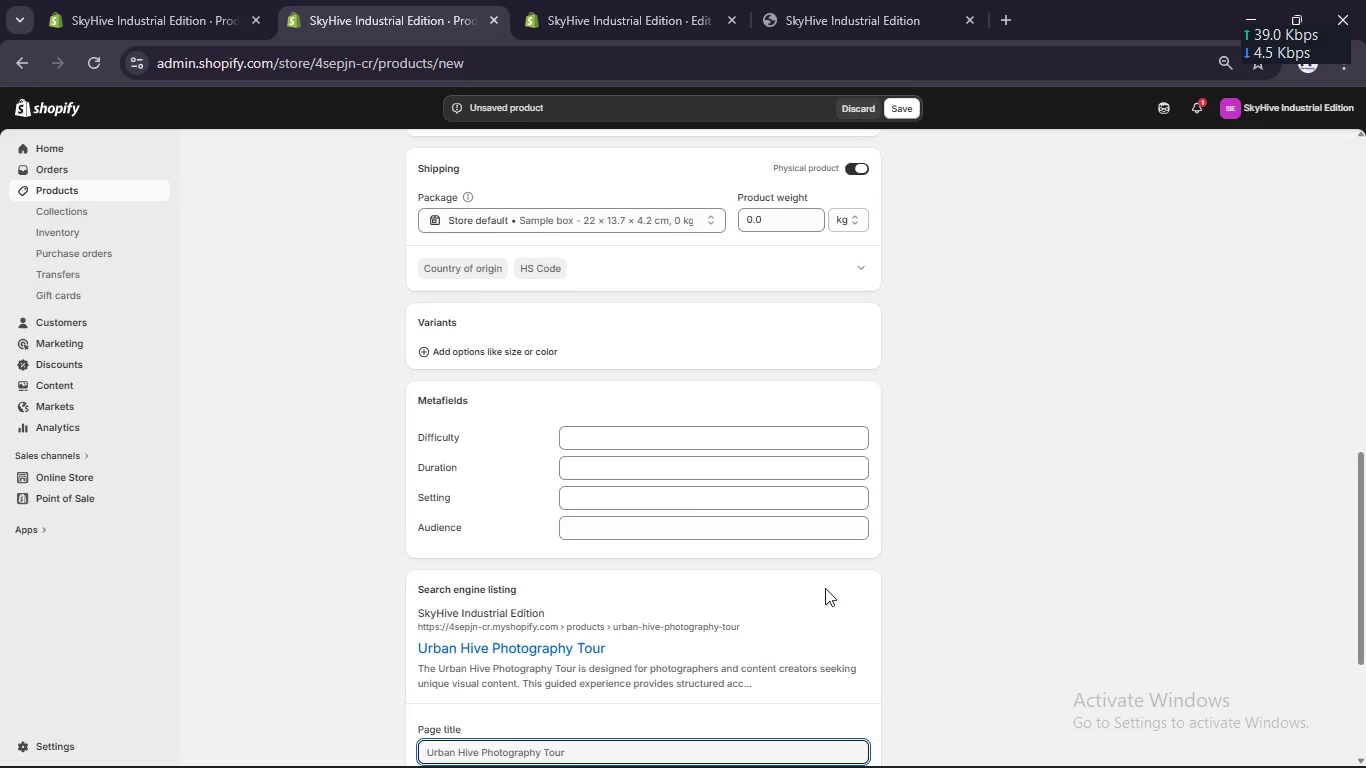 
scroll: coordinate [813, 588], scroll_direction: down, amount: 7.0
 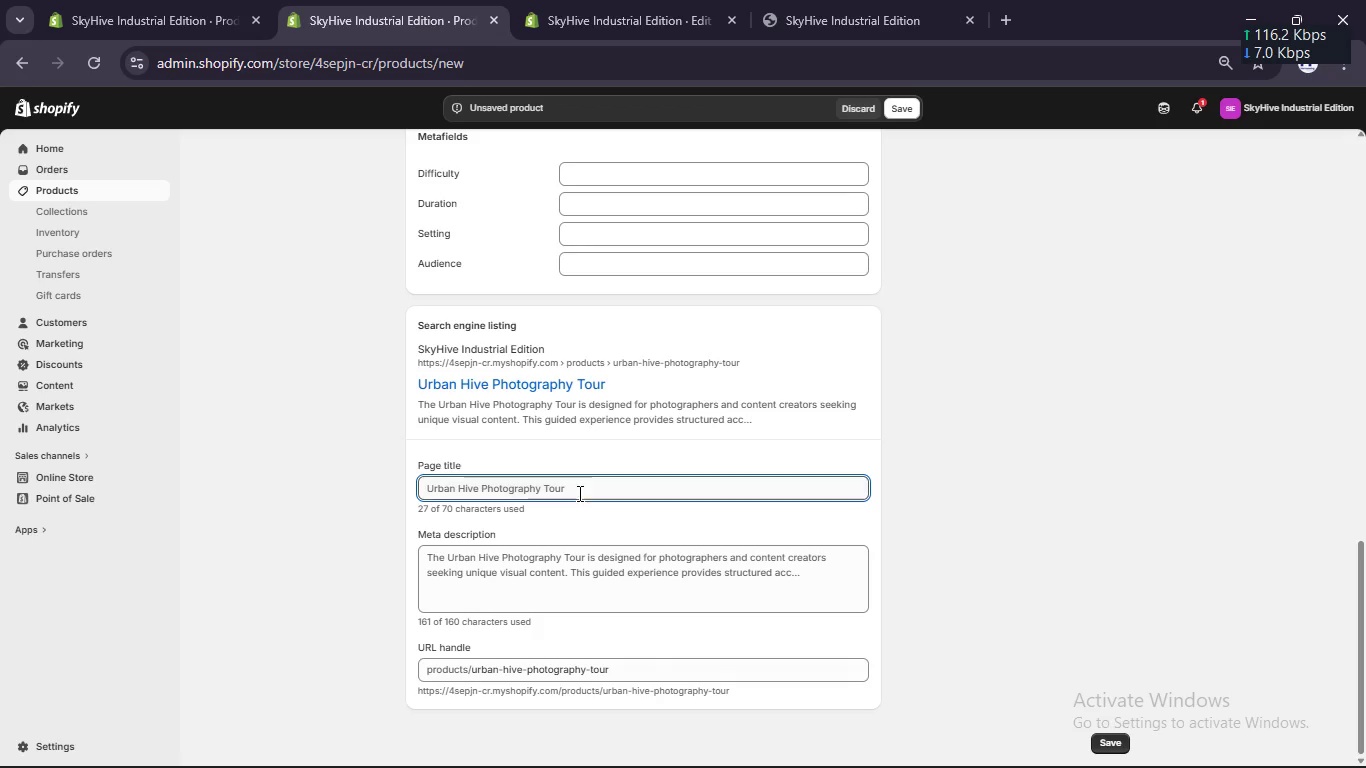 
left_click([583, 489])
 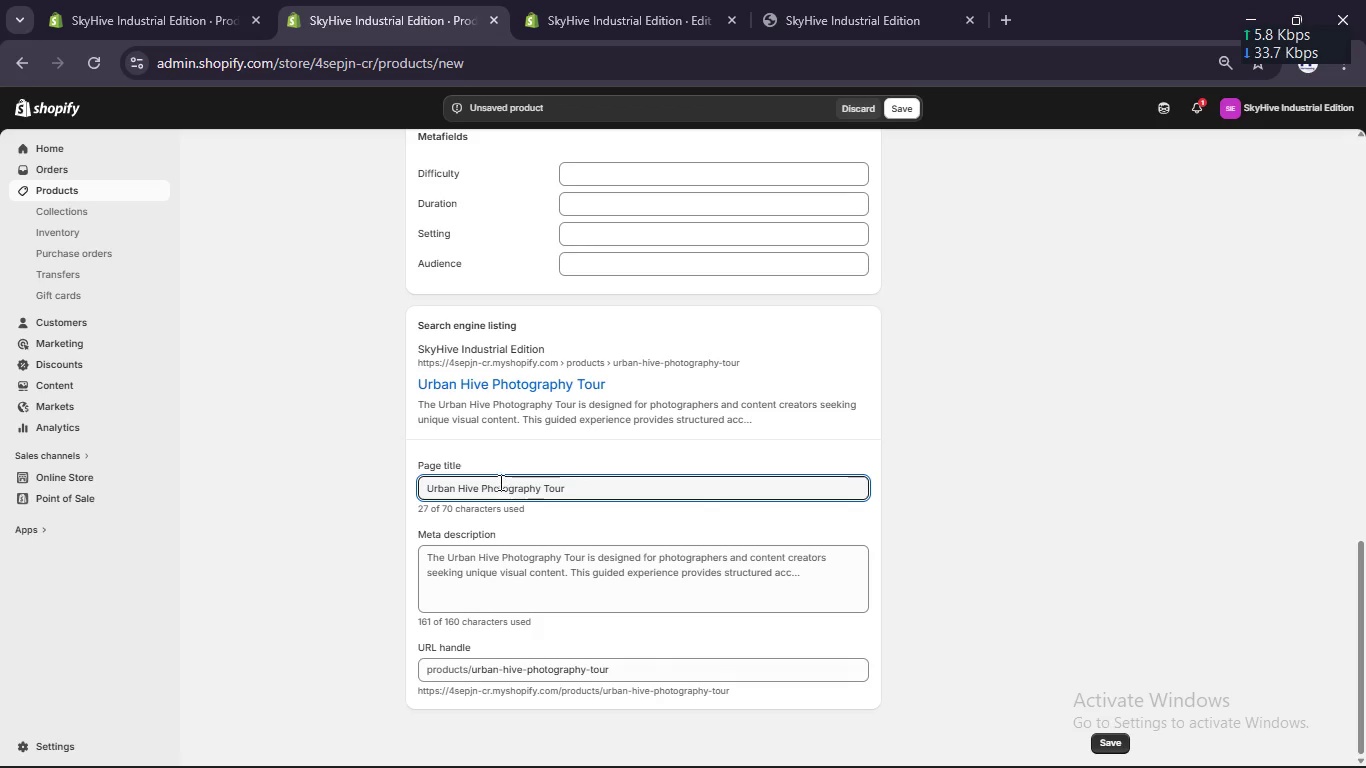 
double_click([462, 483])
 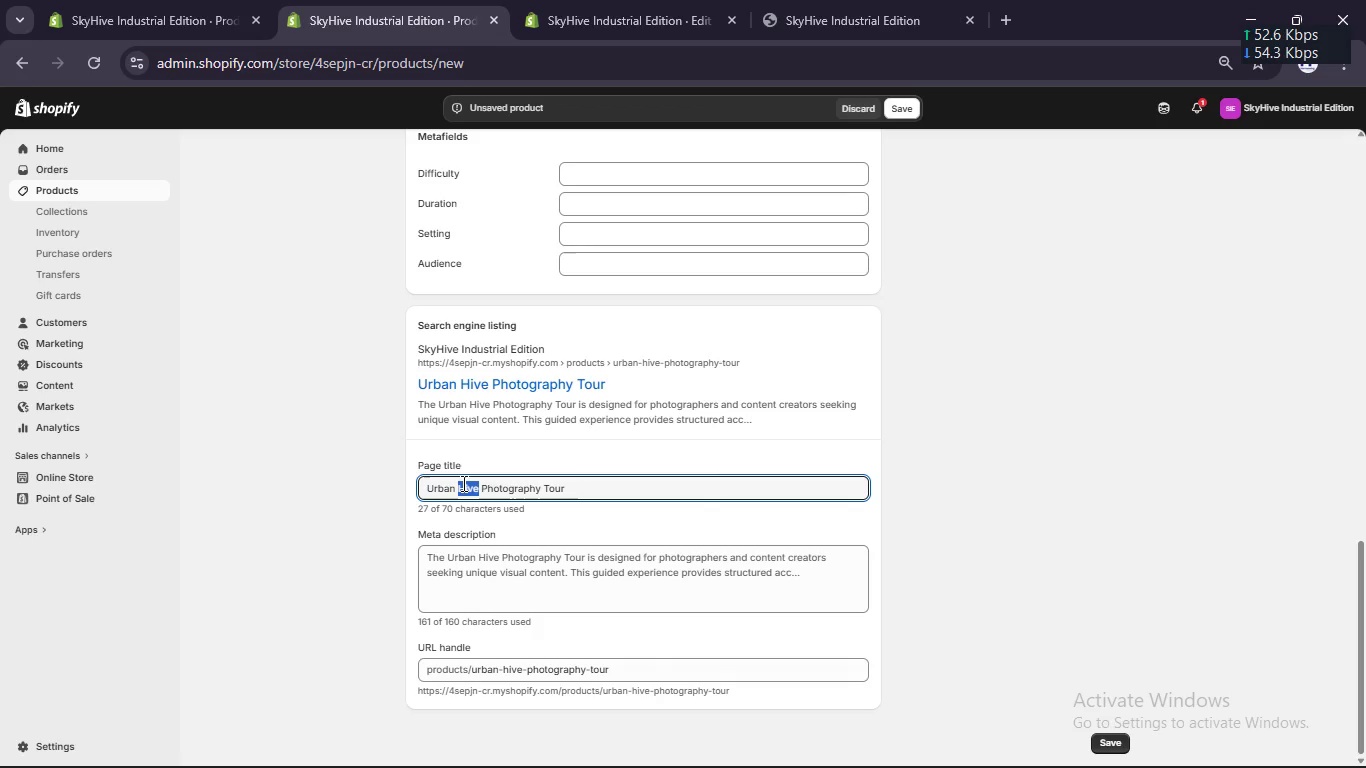 
type(Beekeepinh)
key(Backspace)
type(g)
 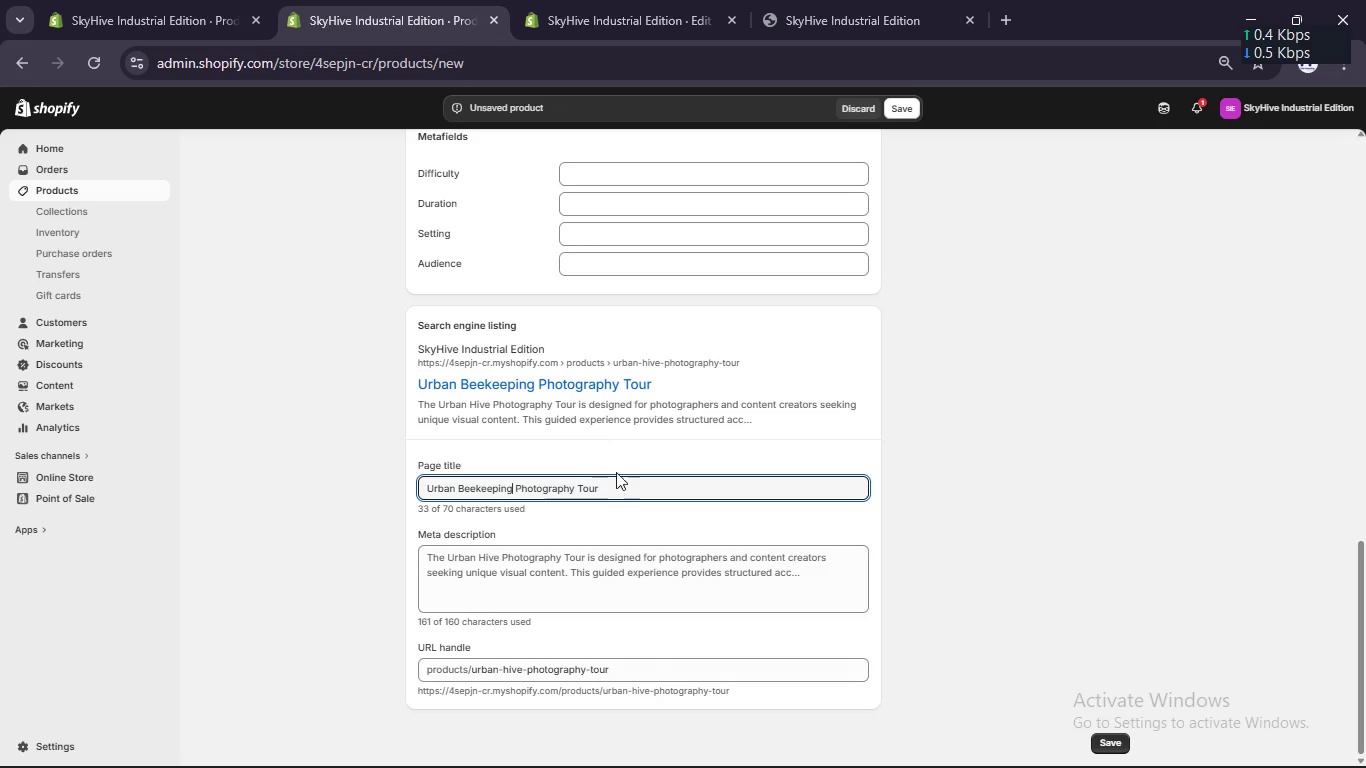 
left_click([623, 493])
 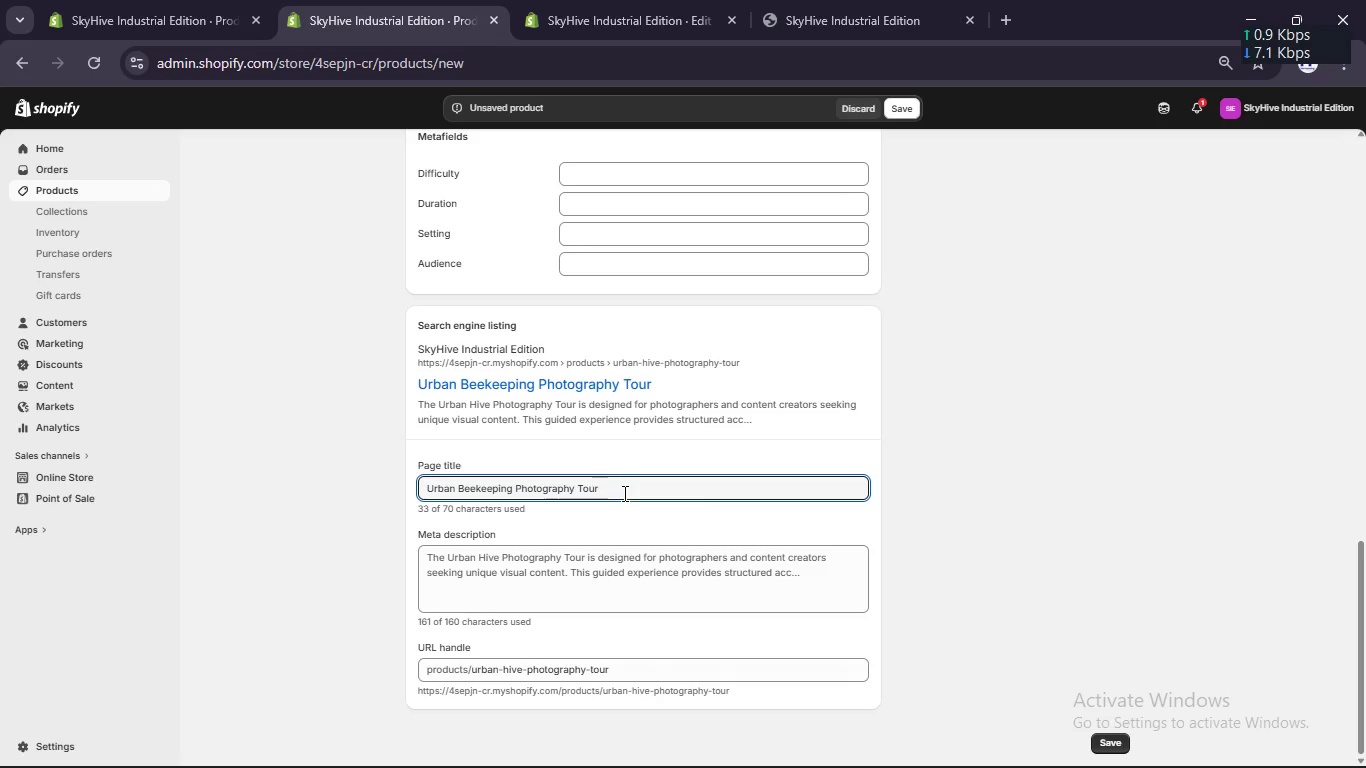 
type(  Rooftop Hie Experiene)
 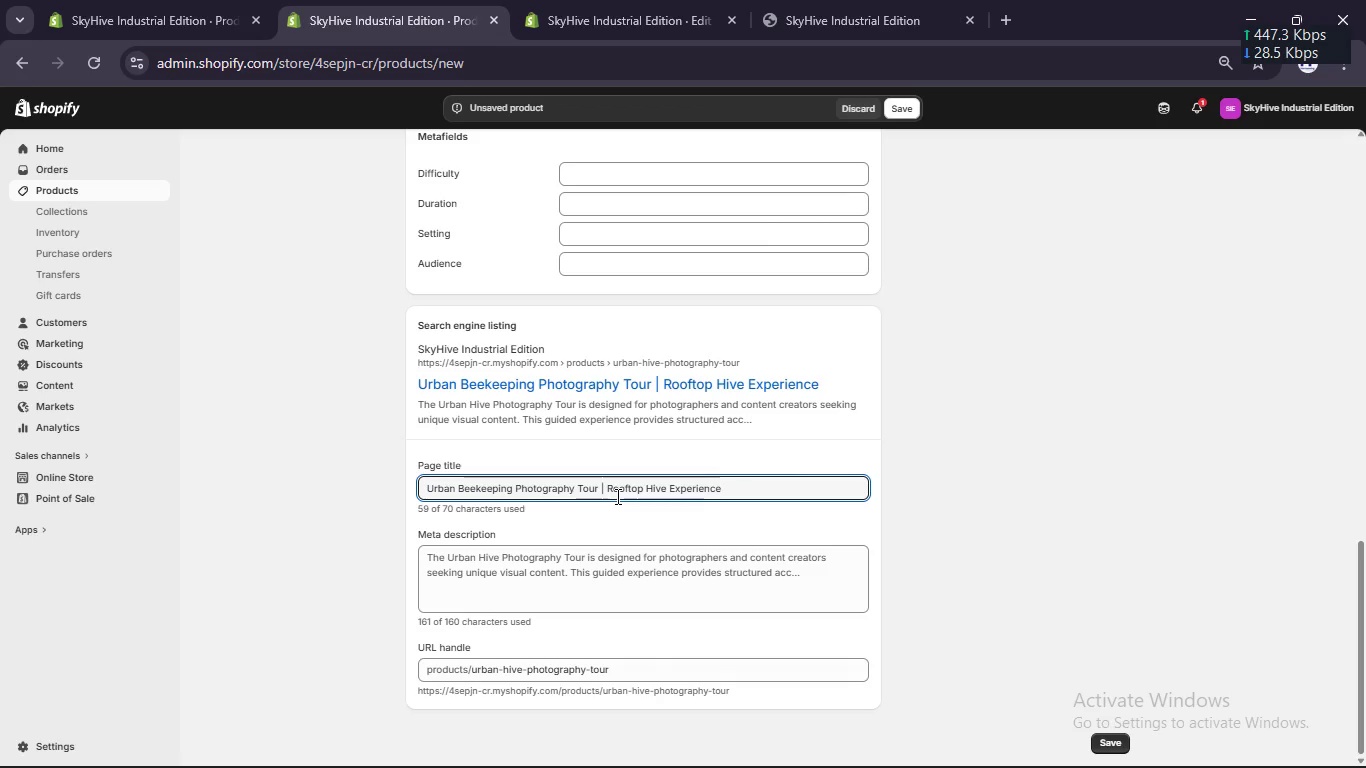 
hold_key(key=Break, duration=0.36)
 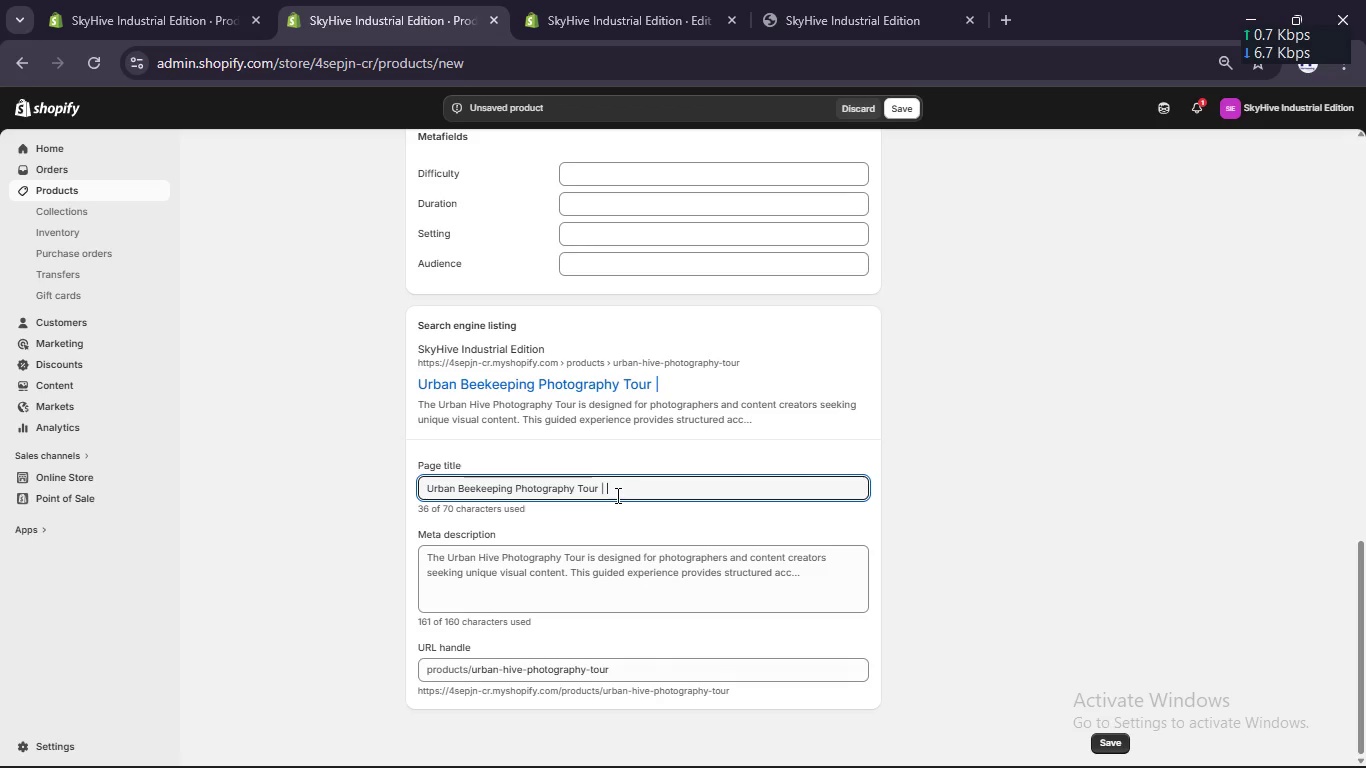 
hold_key(key=V, duration=0.41)
 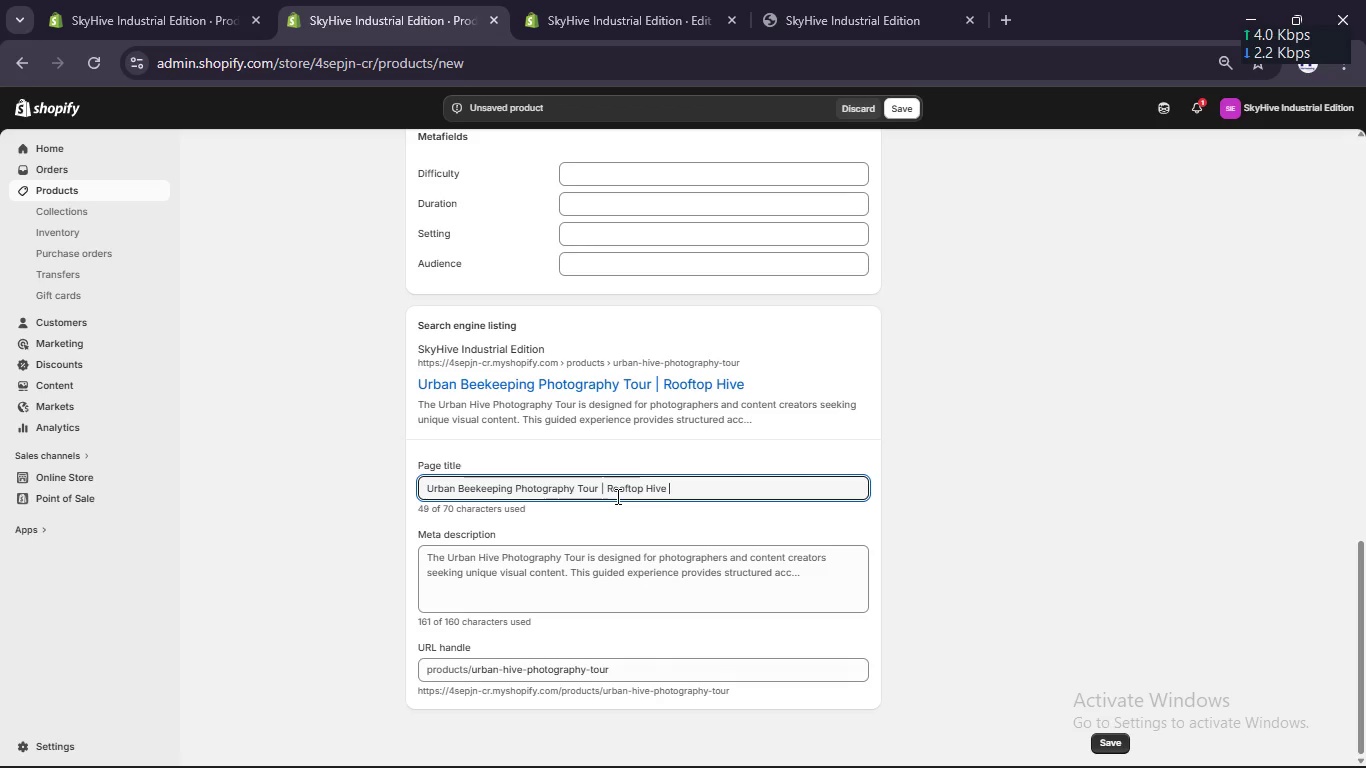 
hold_key(key=C, duration=0.41)
 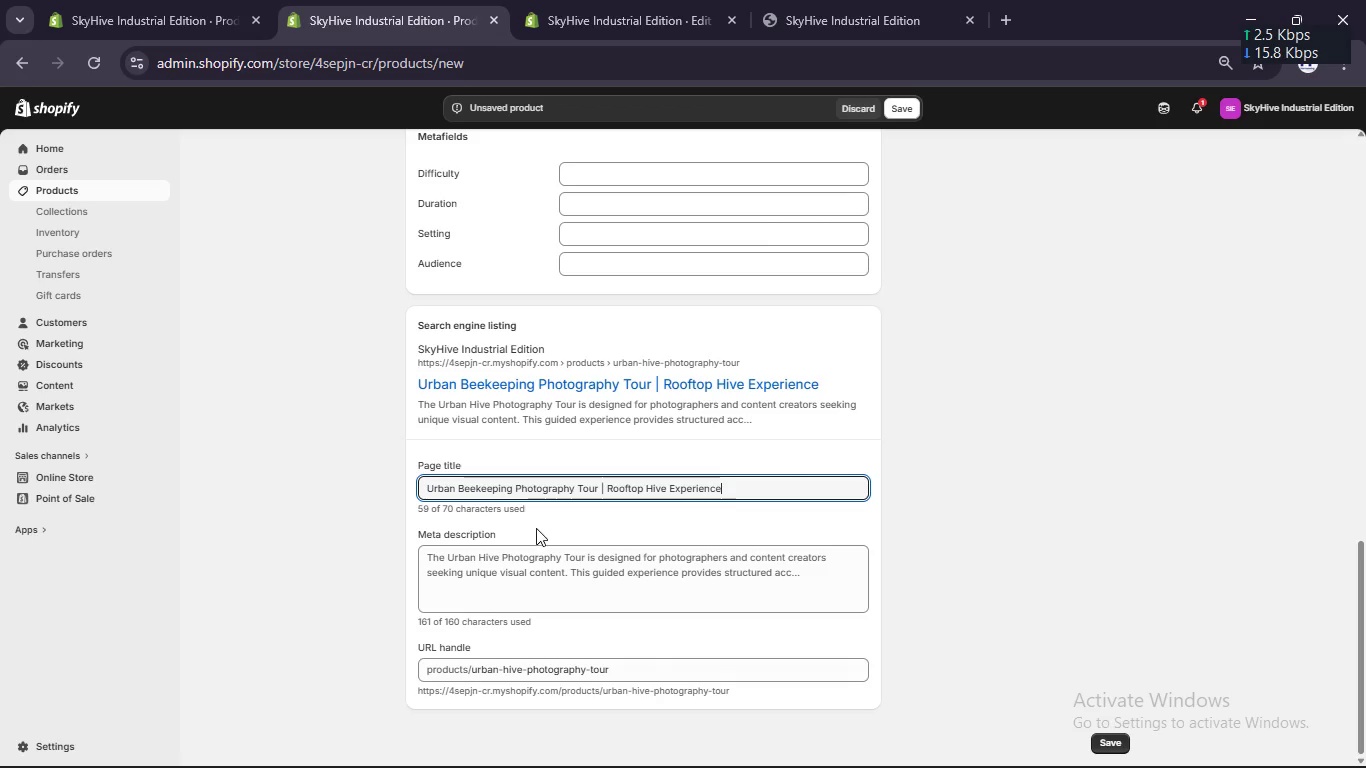 
left_click([540, 564])
 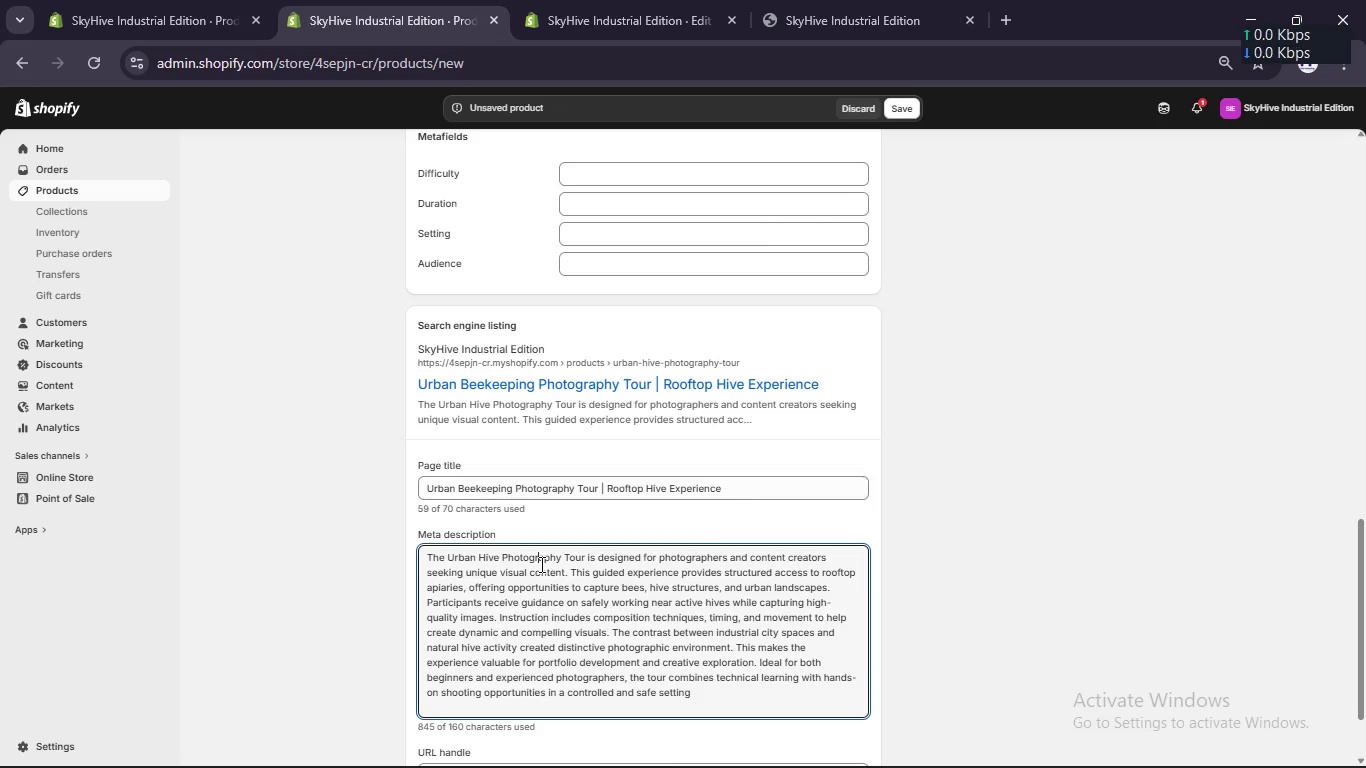 
key(Control+A)
 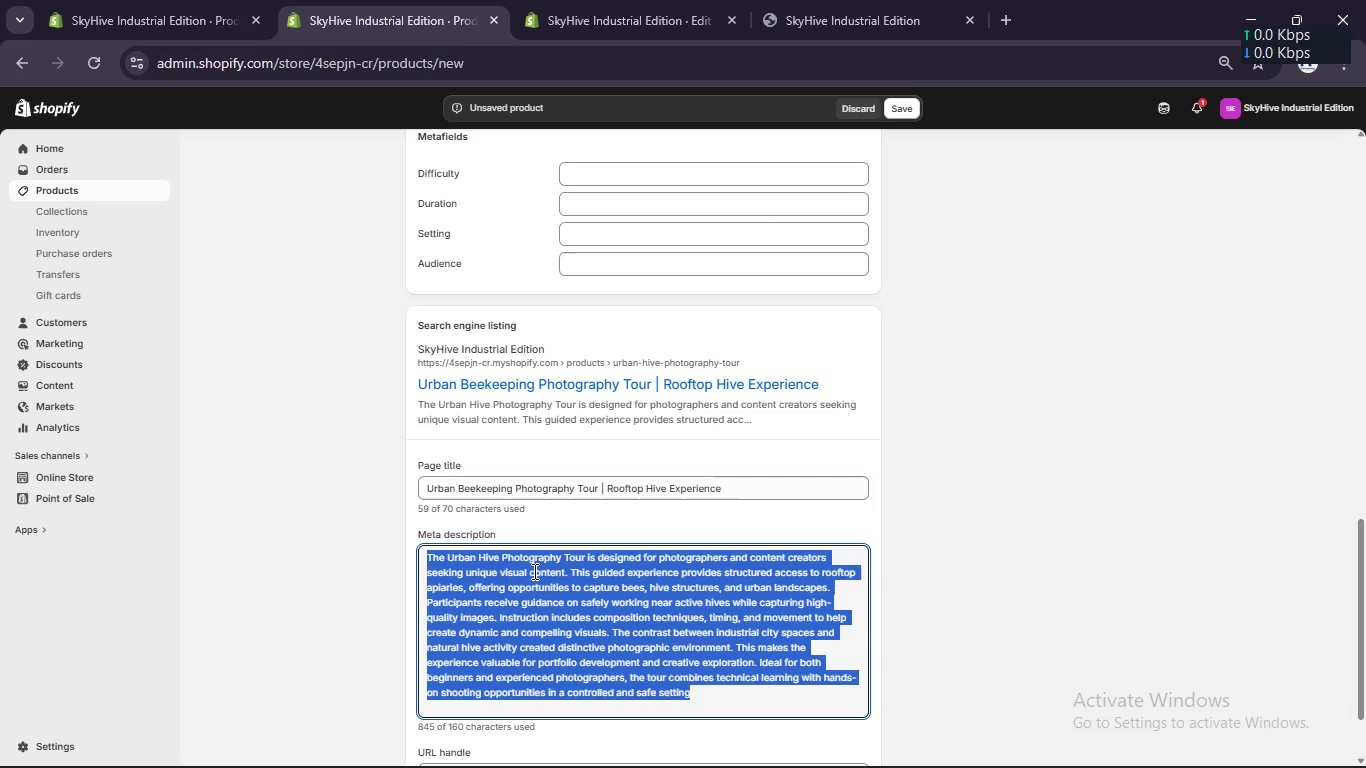 
type(Capture stunning rooftop hive sect)
key(Backspace)
key(Backspace)
key(Backspace)
type(cenes with a guided urban photography experiene)
 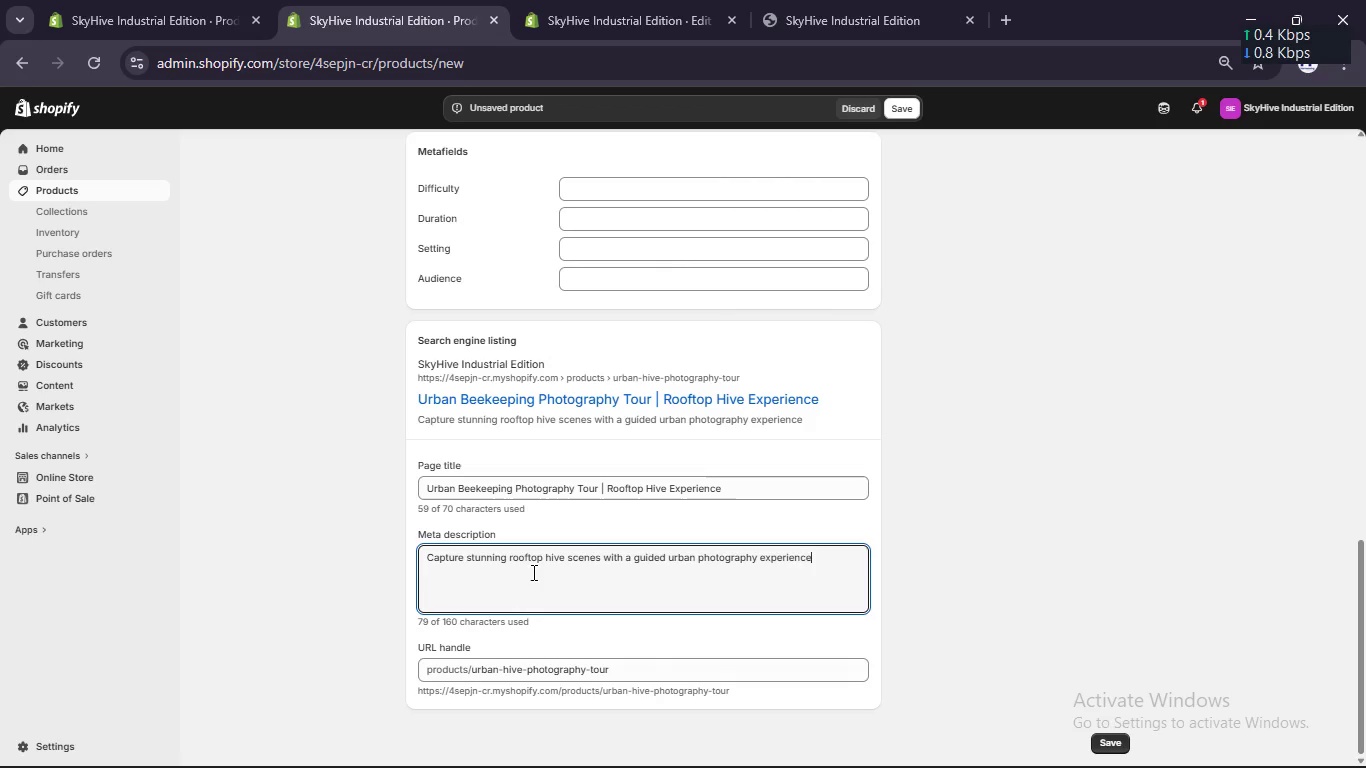 
hold_key(key=C, duration=0.36)
 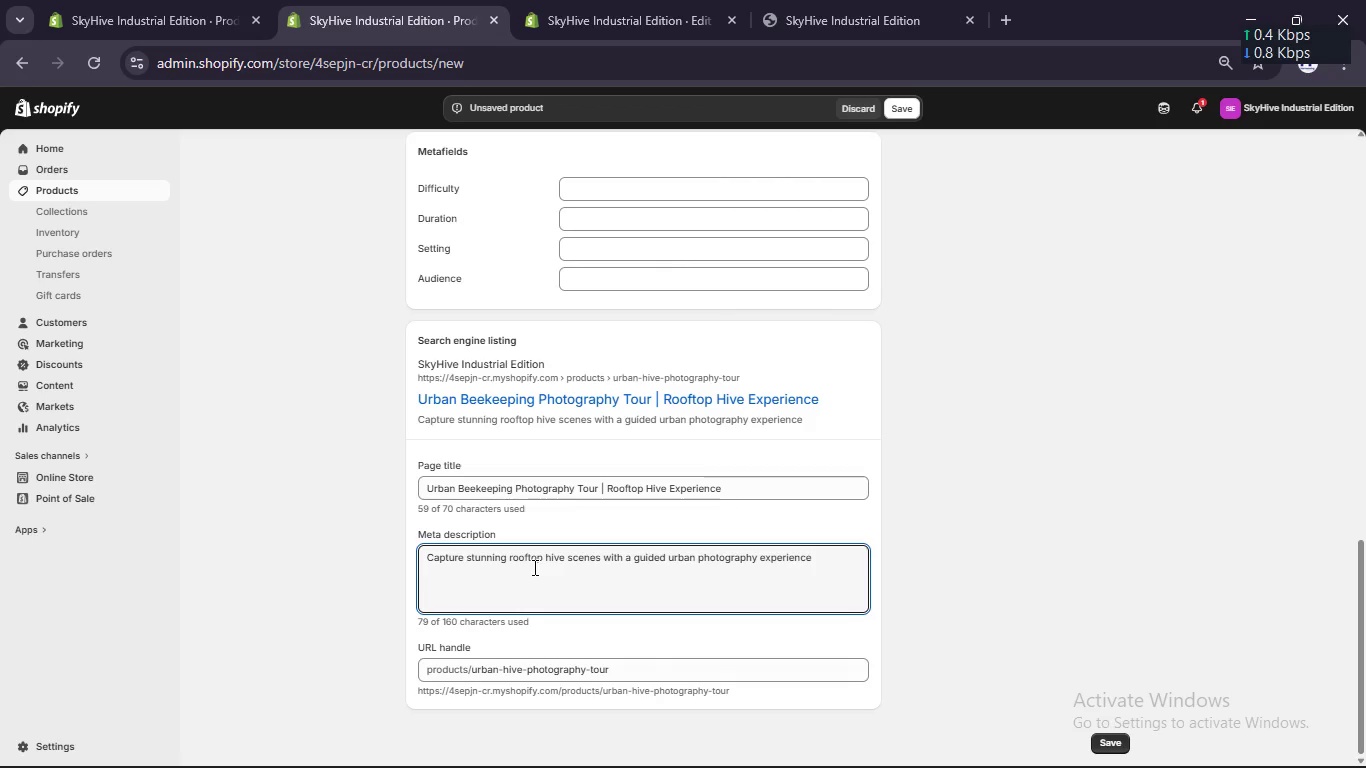 
scroll: coordinate [529, 567], scroll_direction: up, amount: 1.0
 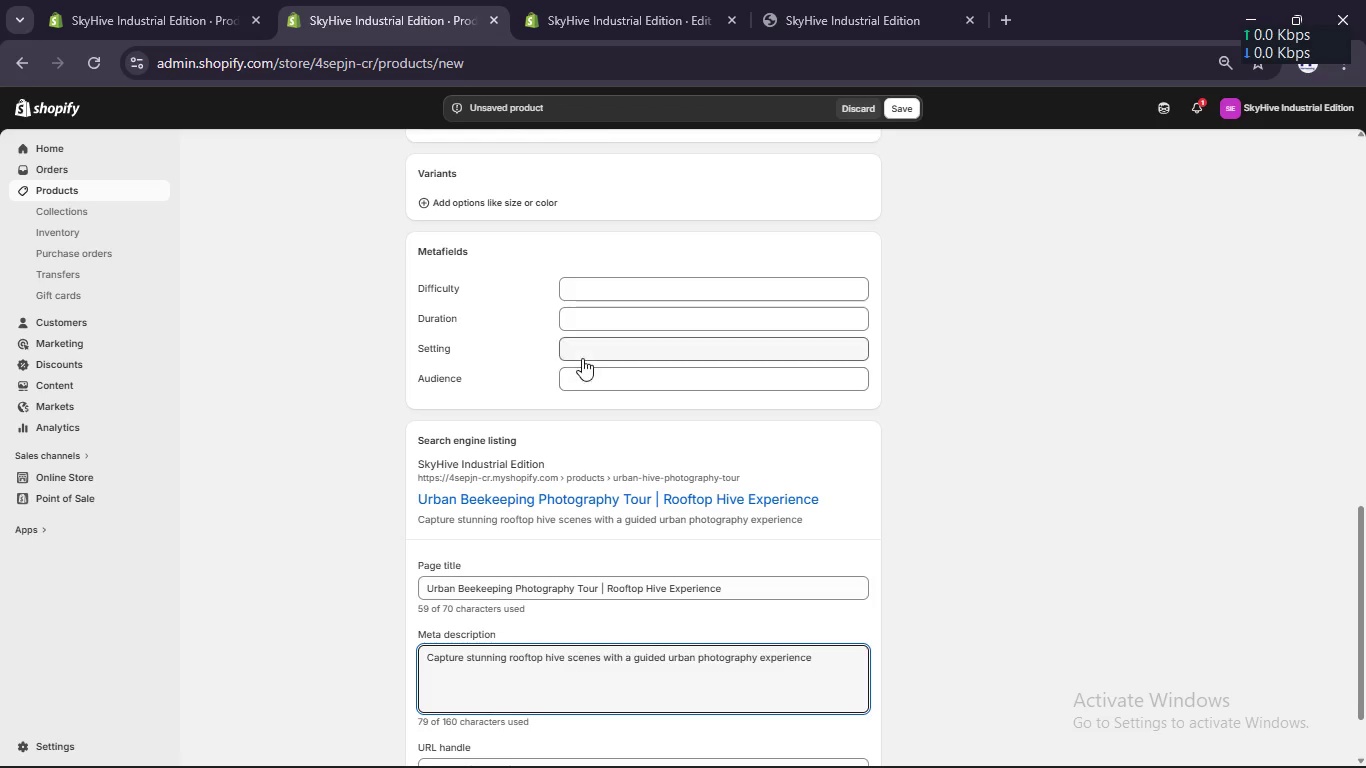 
left_click([581, 314])
 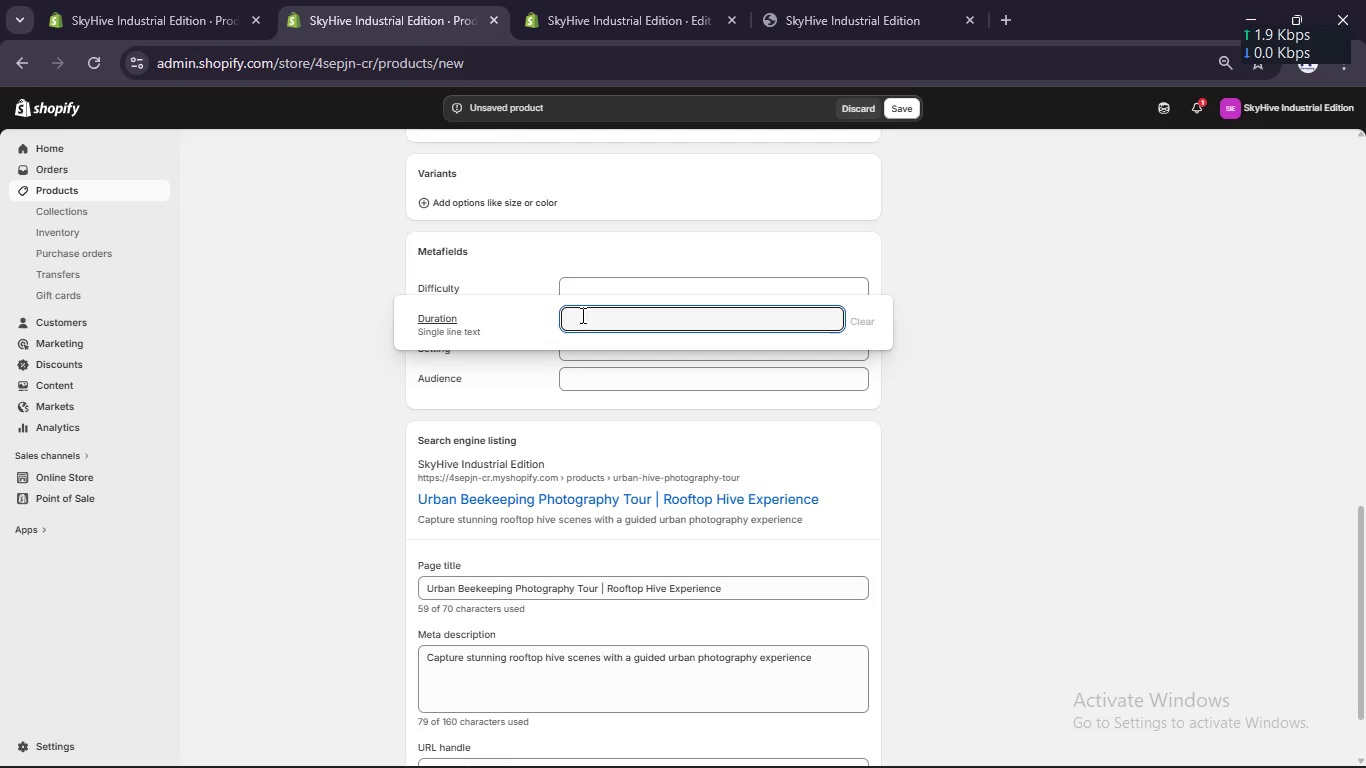 
key(2)
 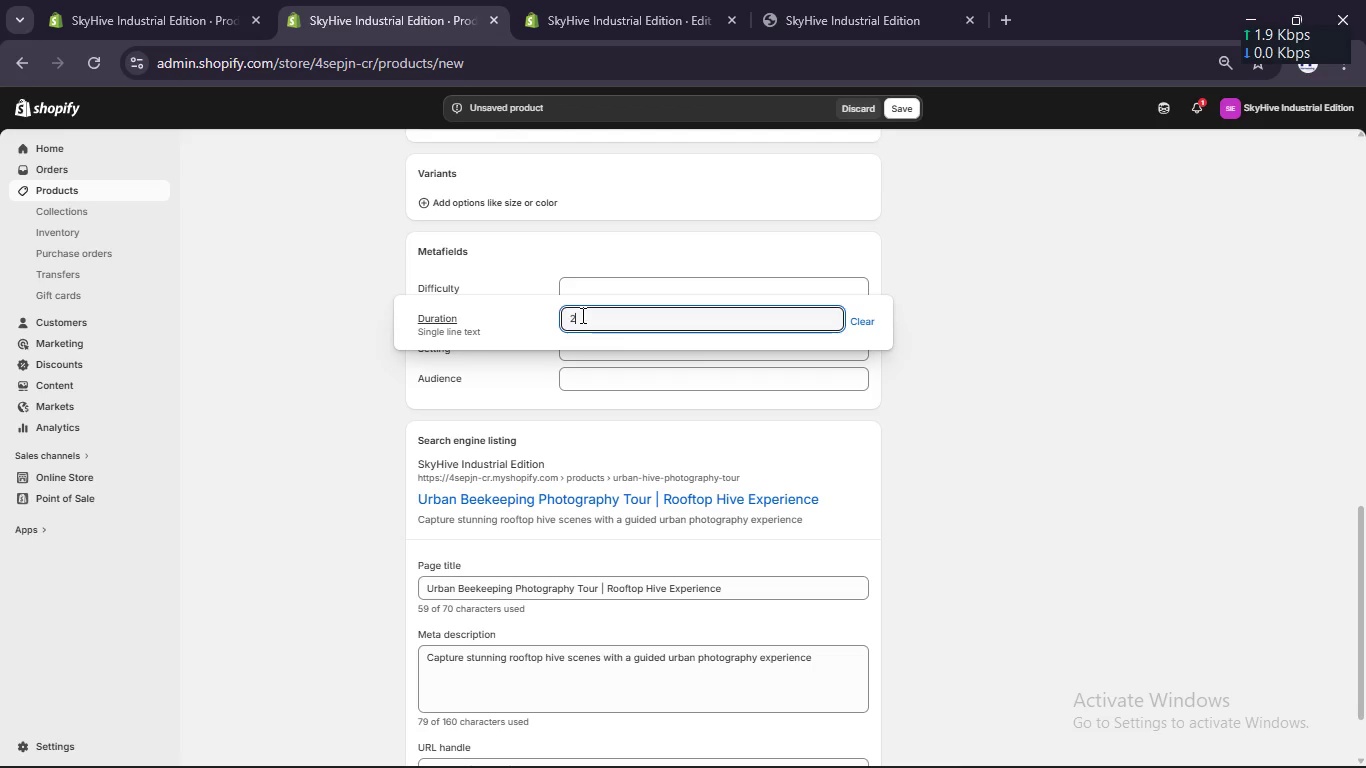 
key(Space)
 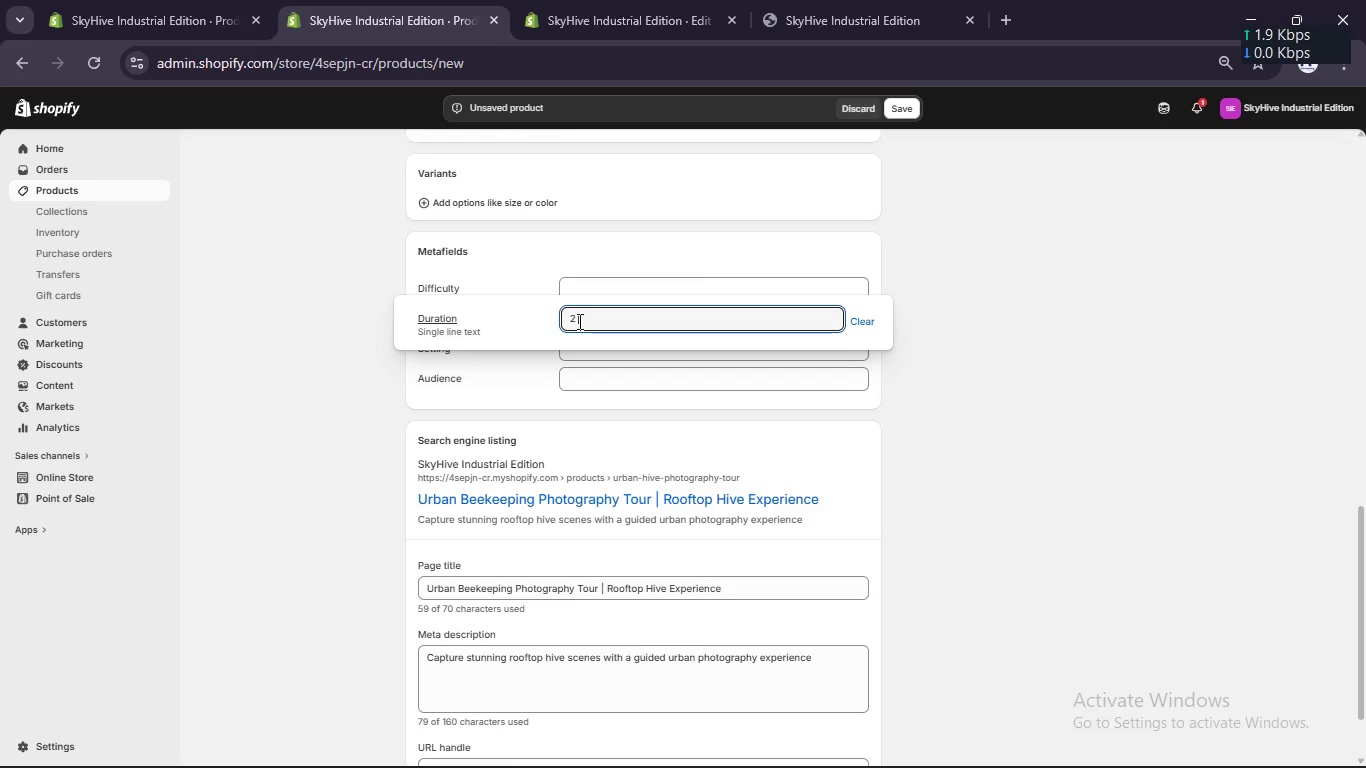 
key(H)
 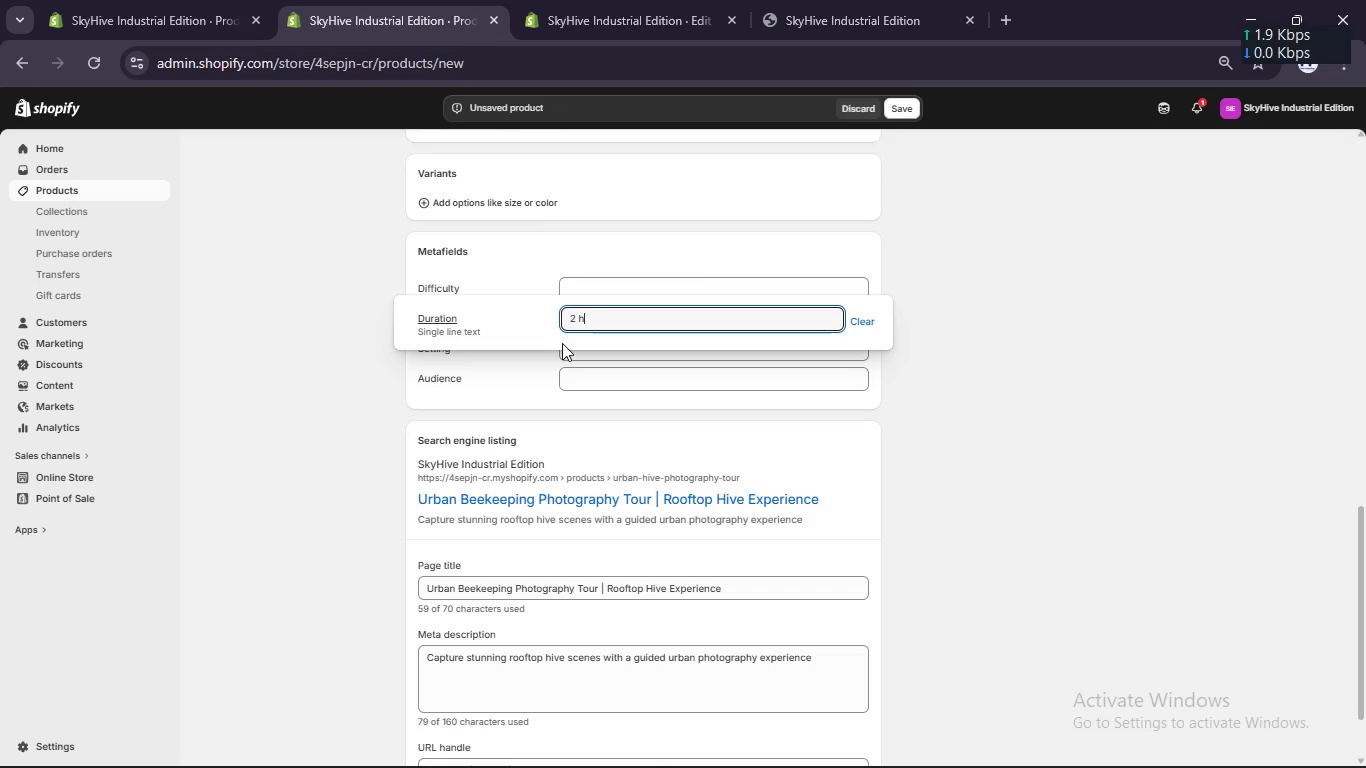 
type(ours)
 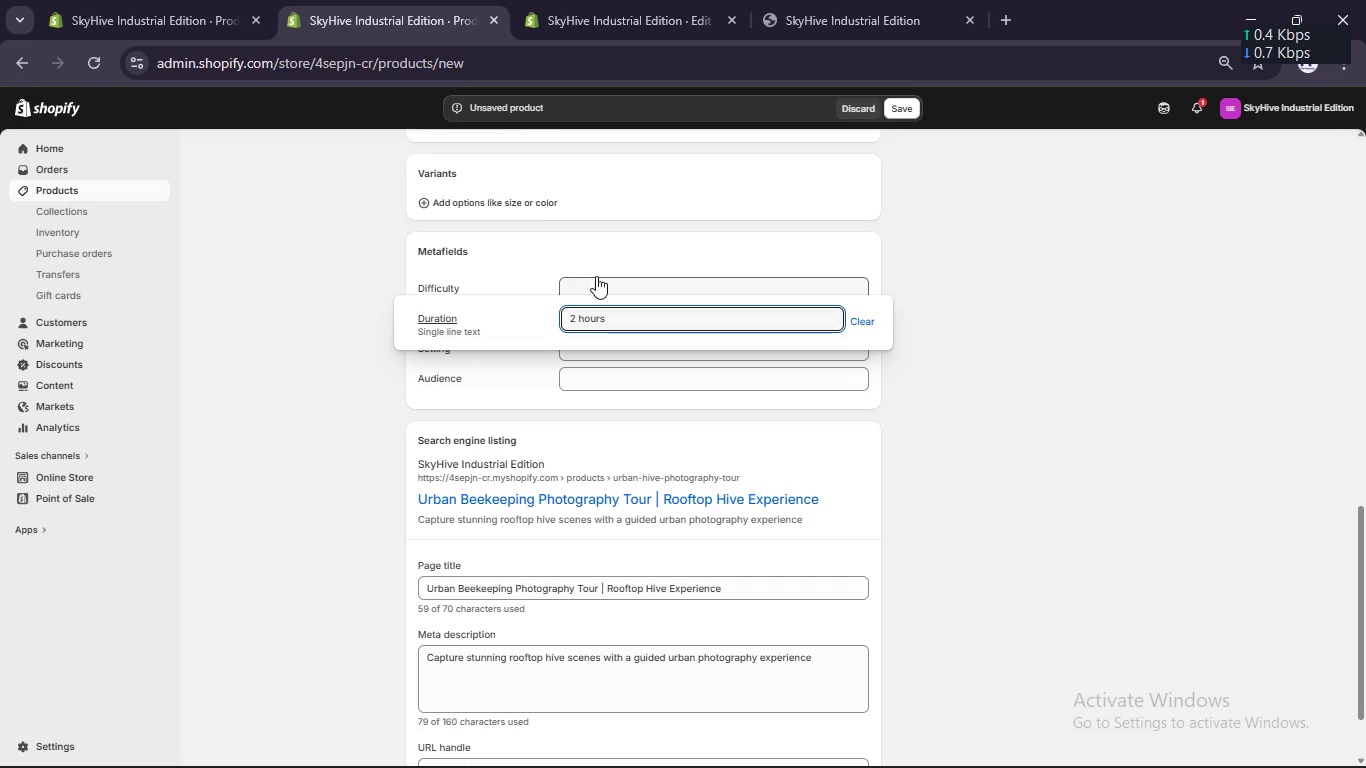 
left_click([603, 272])
 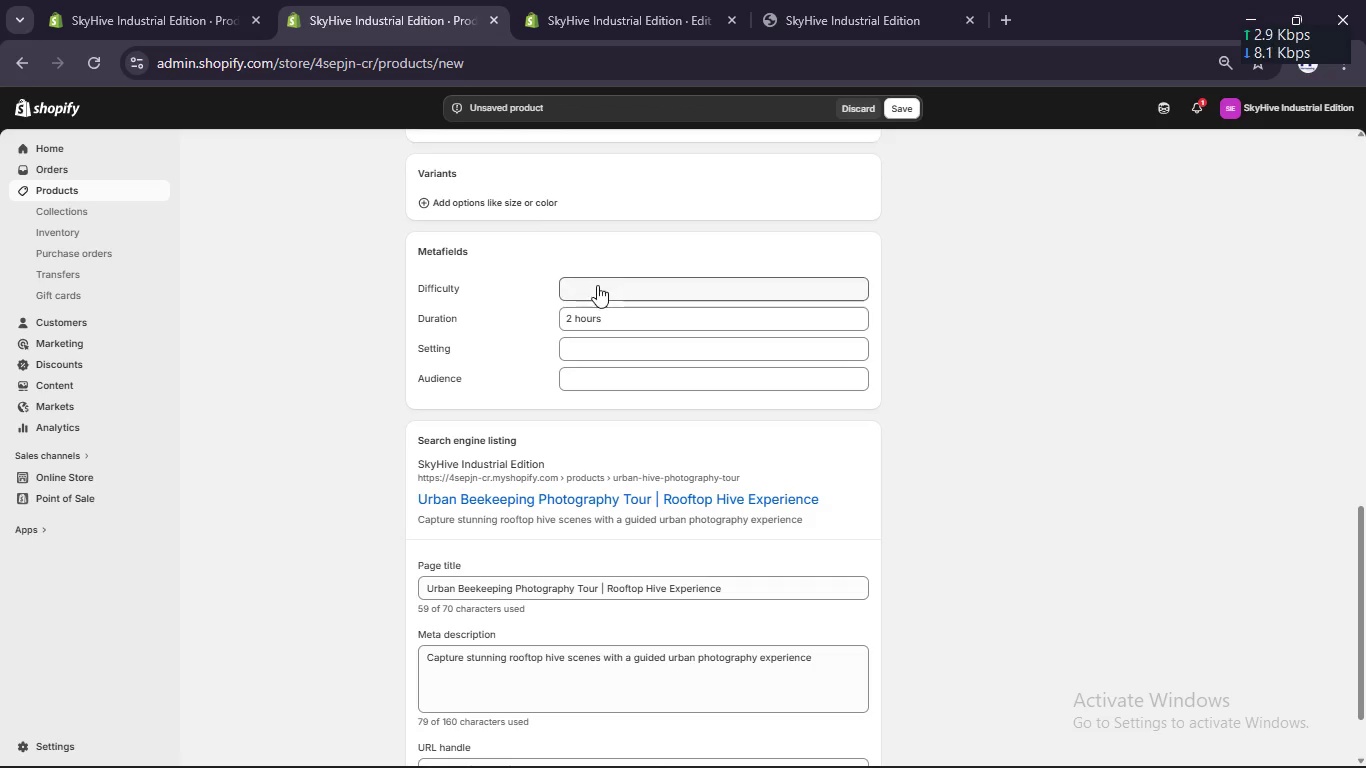 
left_click([596, 291])
 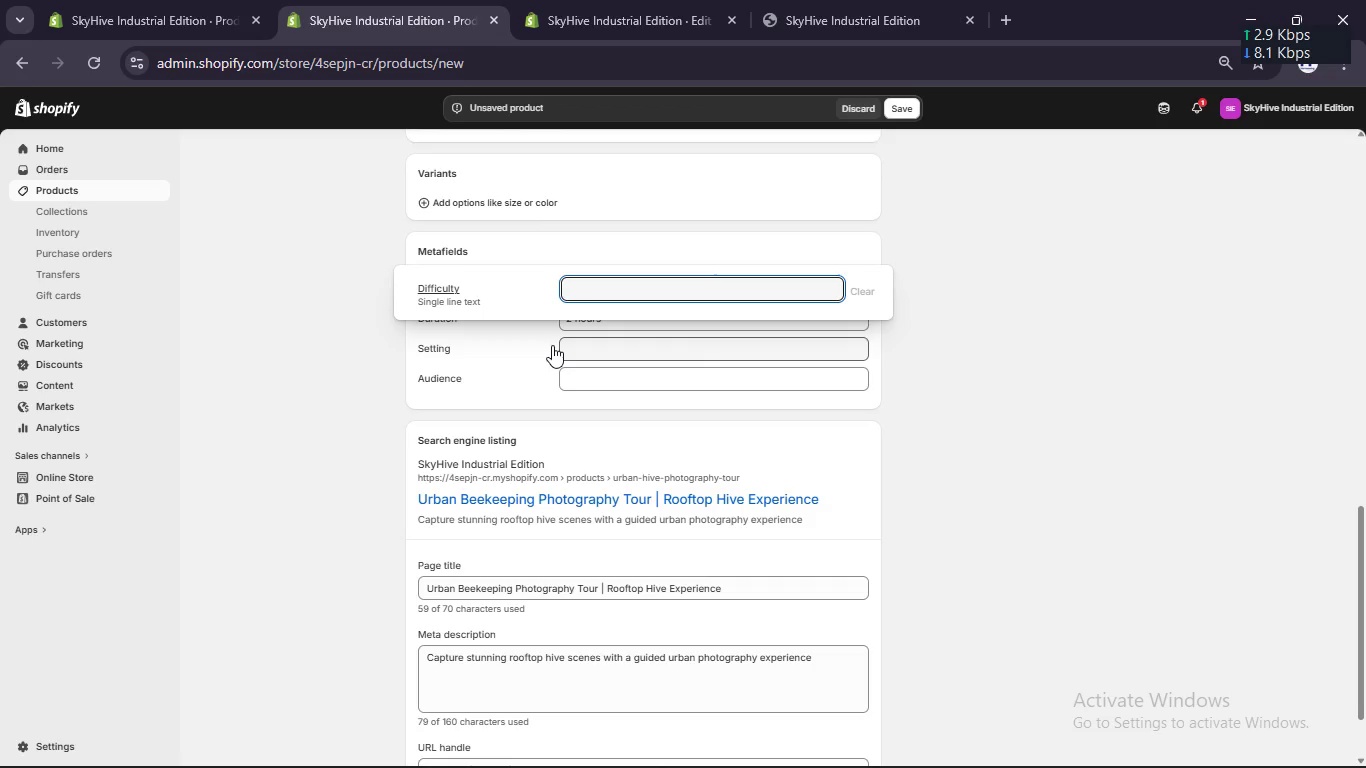 
type(begi)
 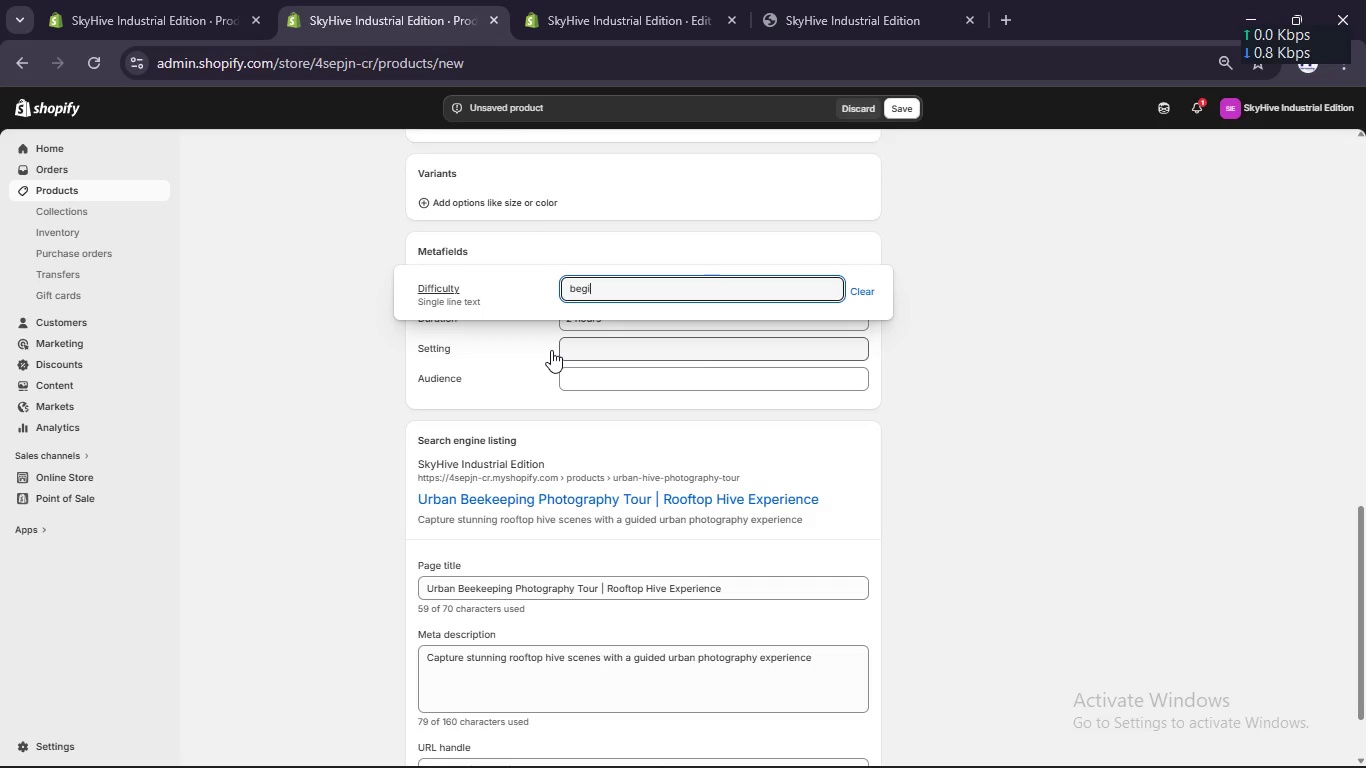 
type(ne)
key(Backspace)
type(ner to intermediae)
 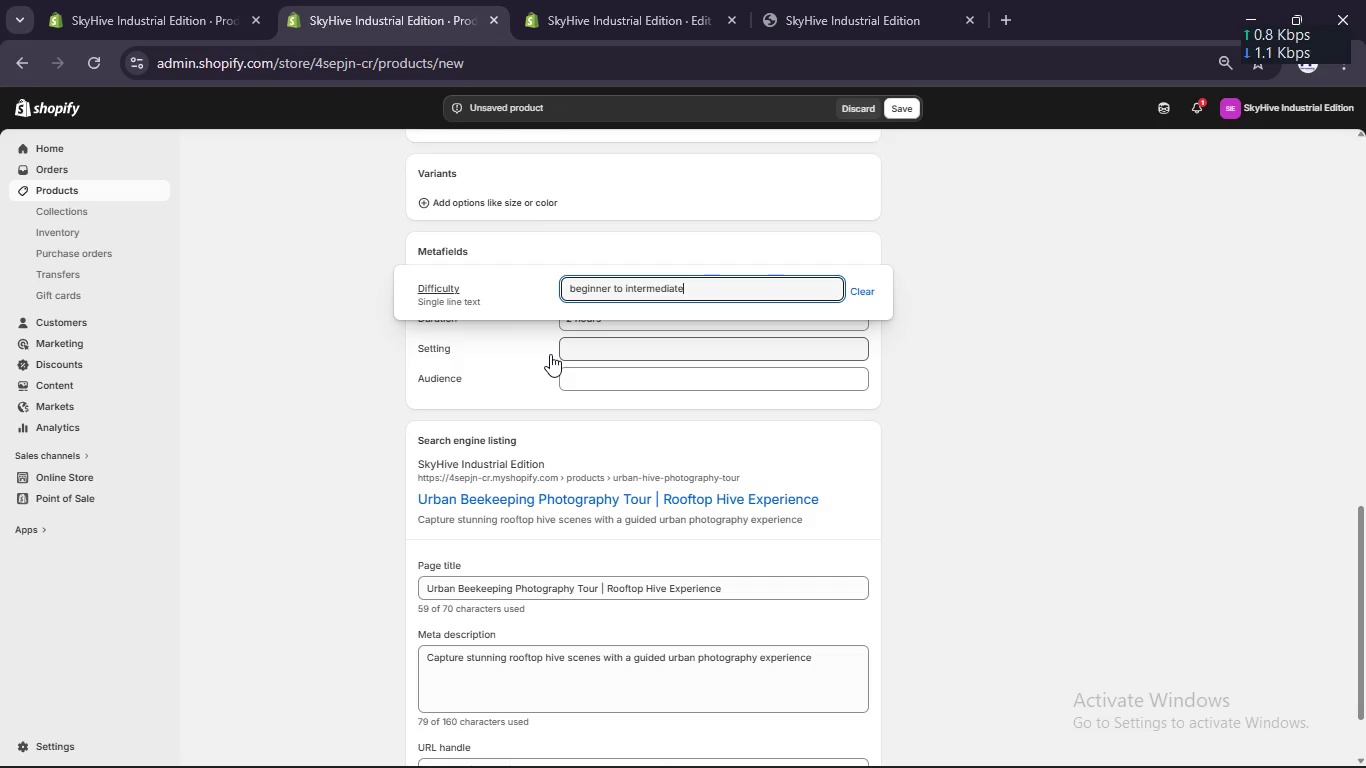 
hold_key(key=T, duration=0.31)
 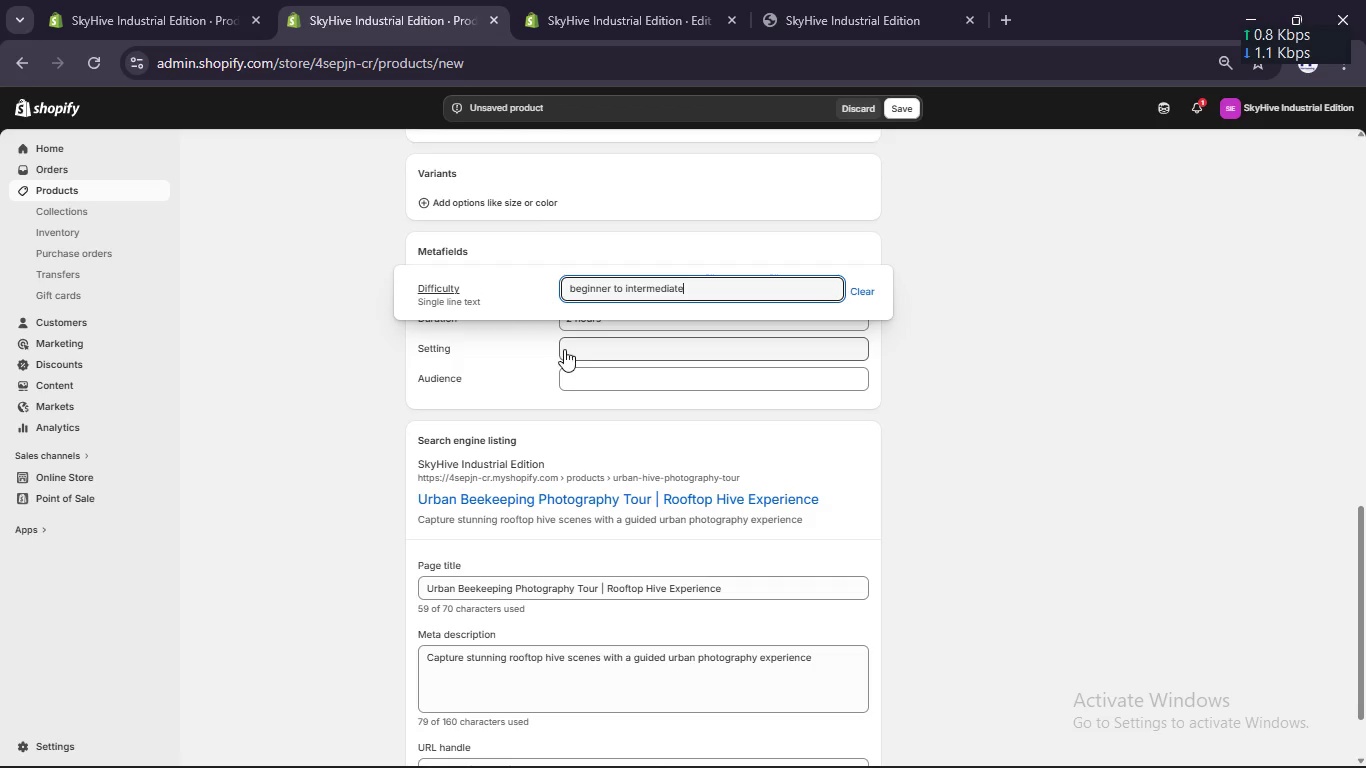 
left_click([576, 344])
 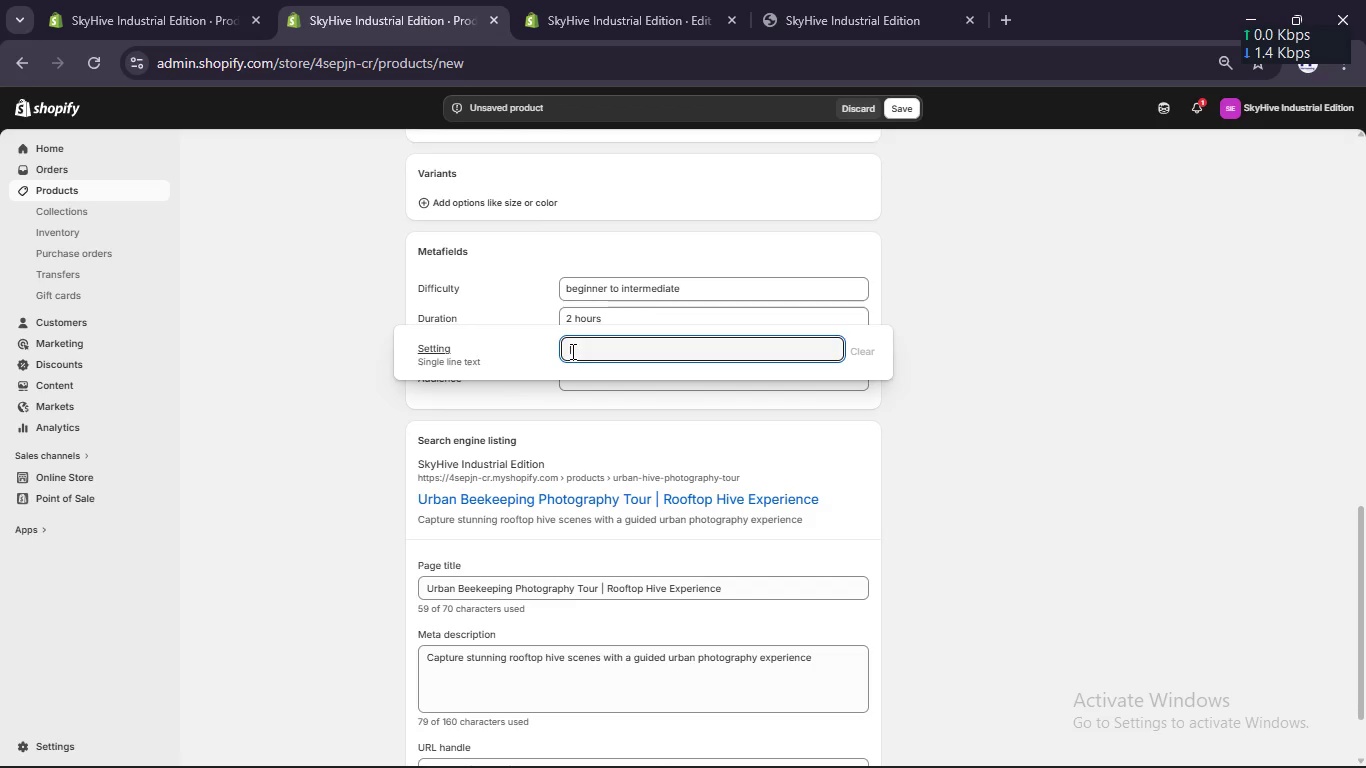 
type(hi)
key(Backspace)
key(Backspace)
key(Backspace)
key(Backspace)
key(Backspace)
key(Backspace)
type(direct contact with hive)
 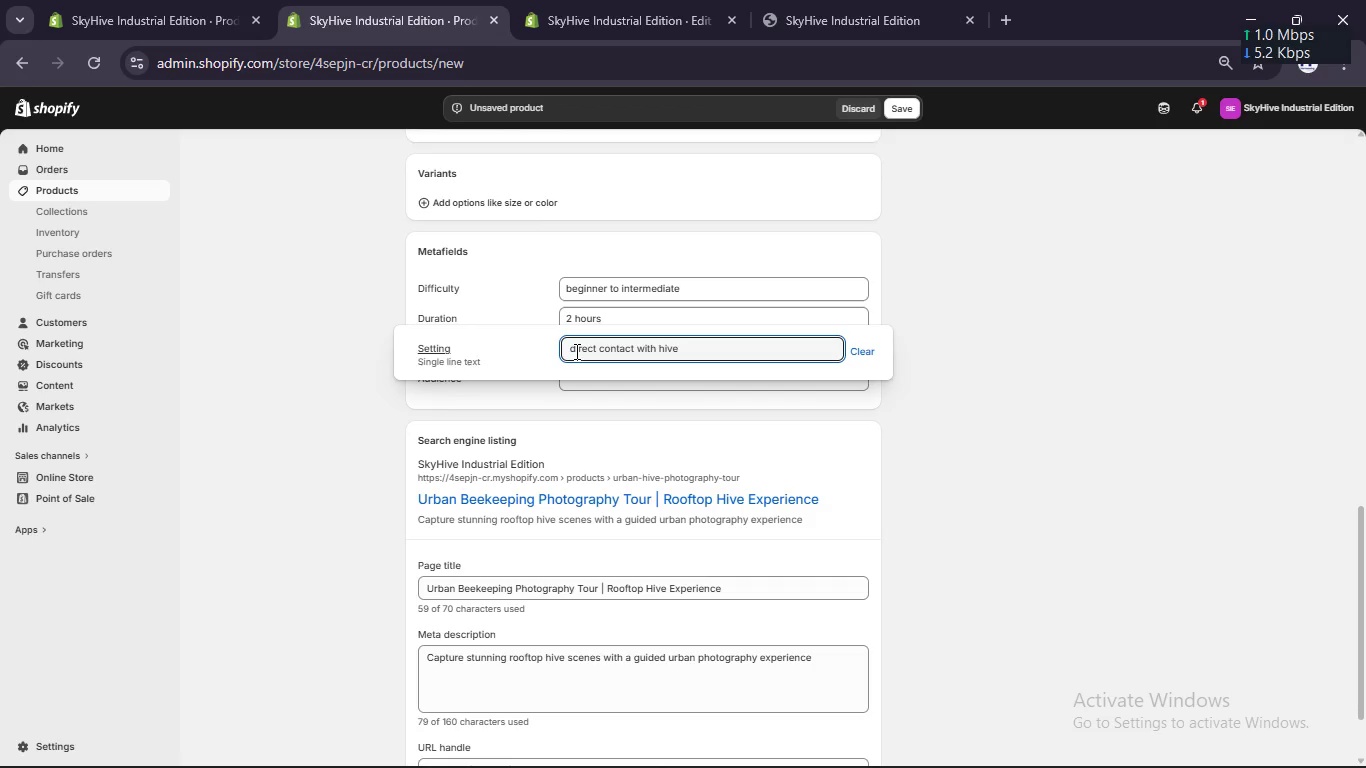 
left_click([599, 384])
 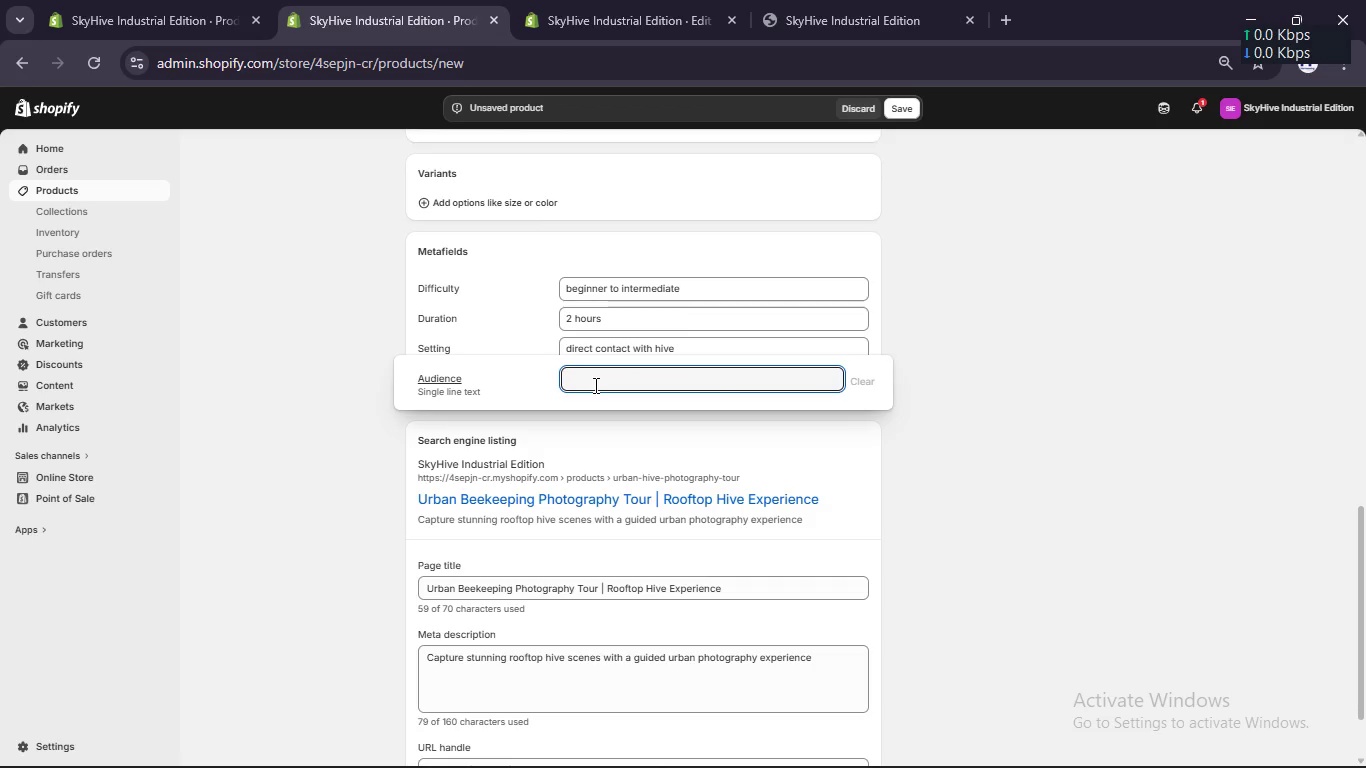 
type(mostly photograher)
 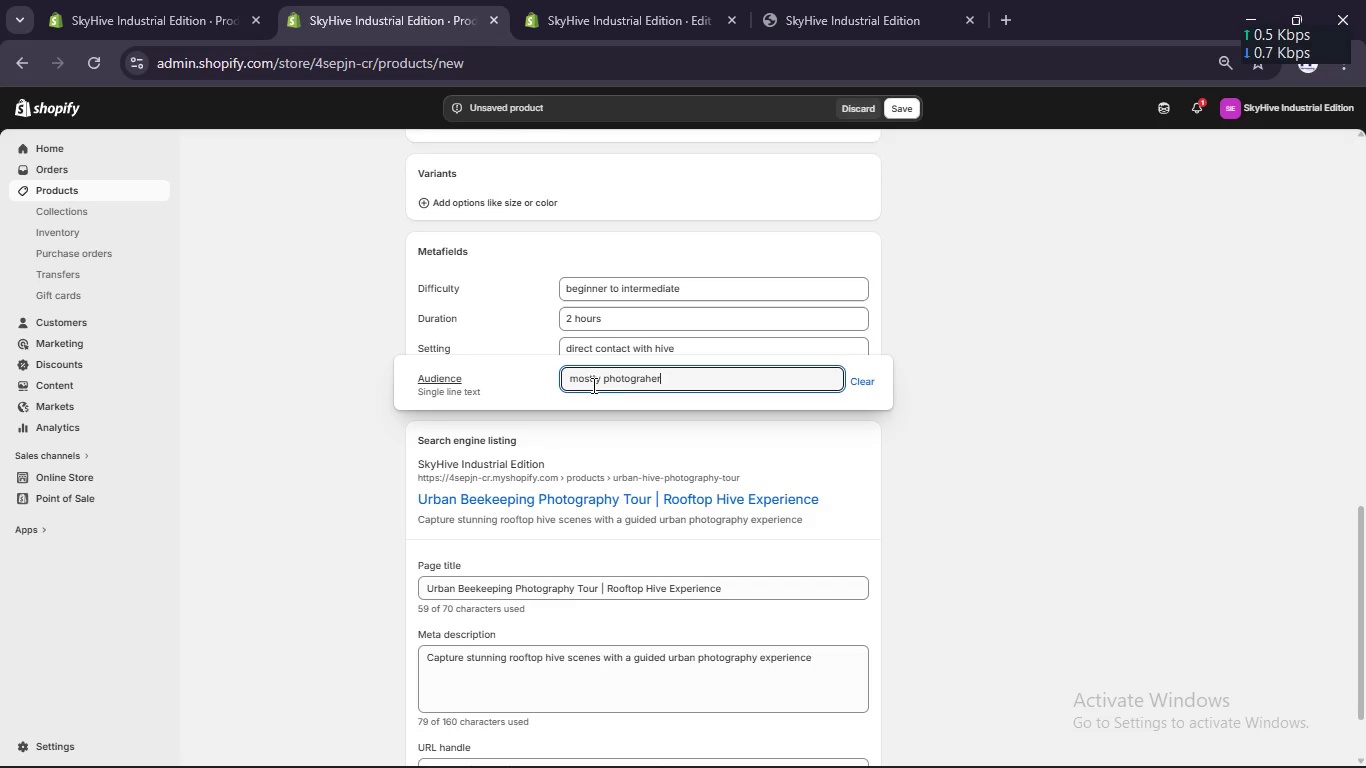 
hold_key(key=S, duration=0.31)
 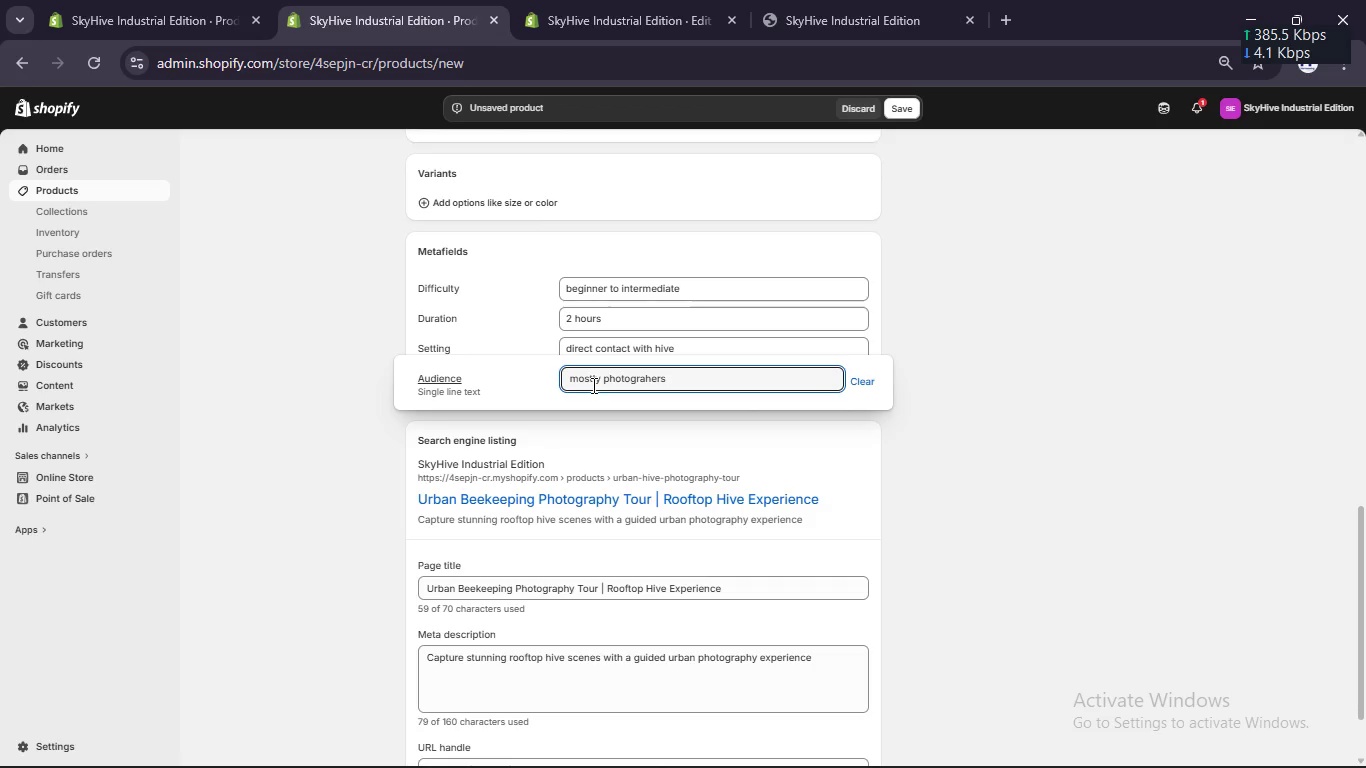 
key(ArrowLeft)
 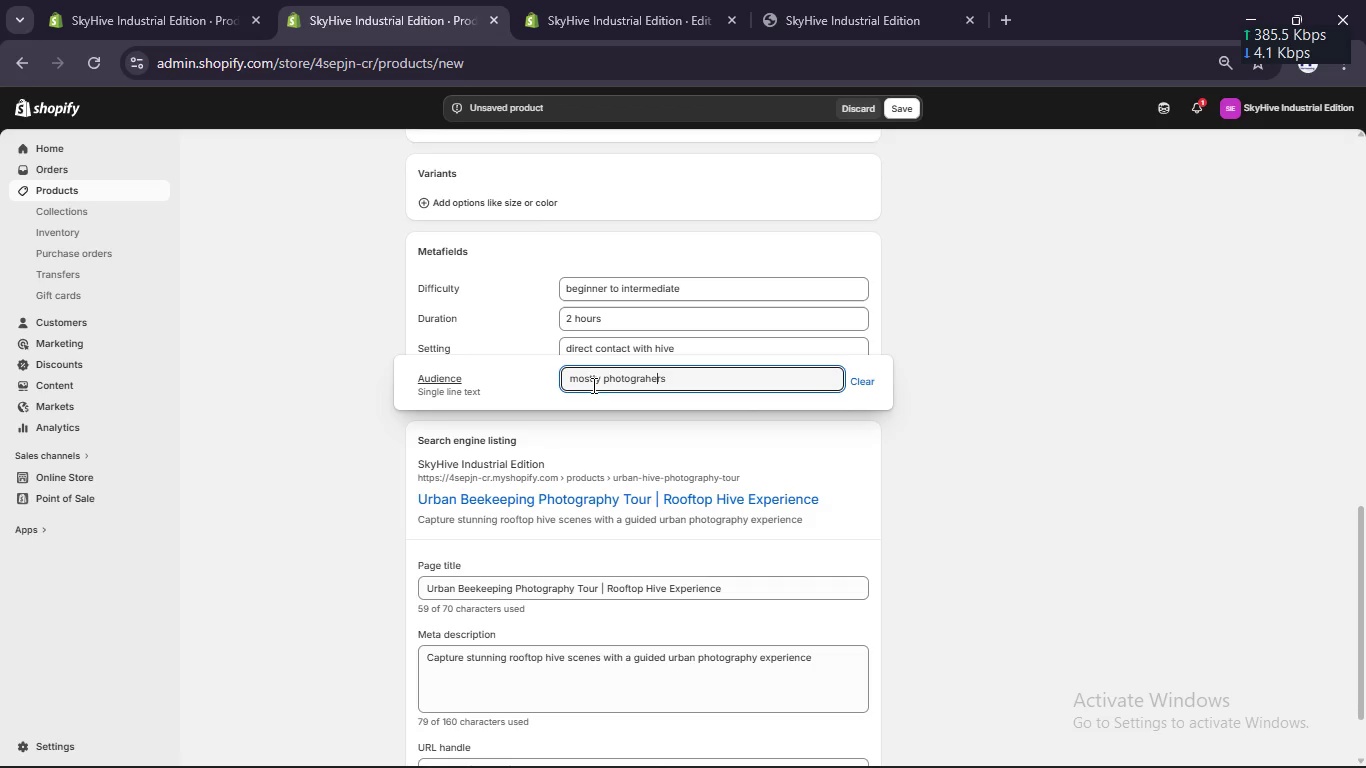 
key(ArrowLeft)
 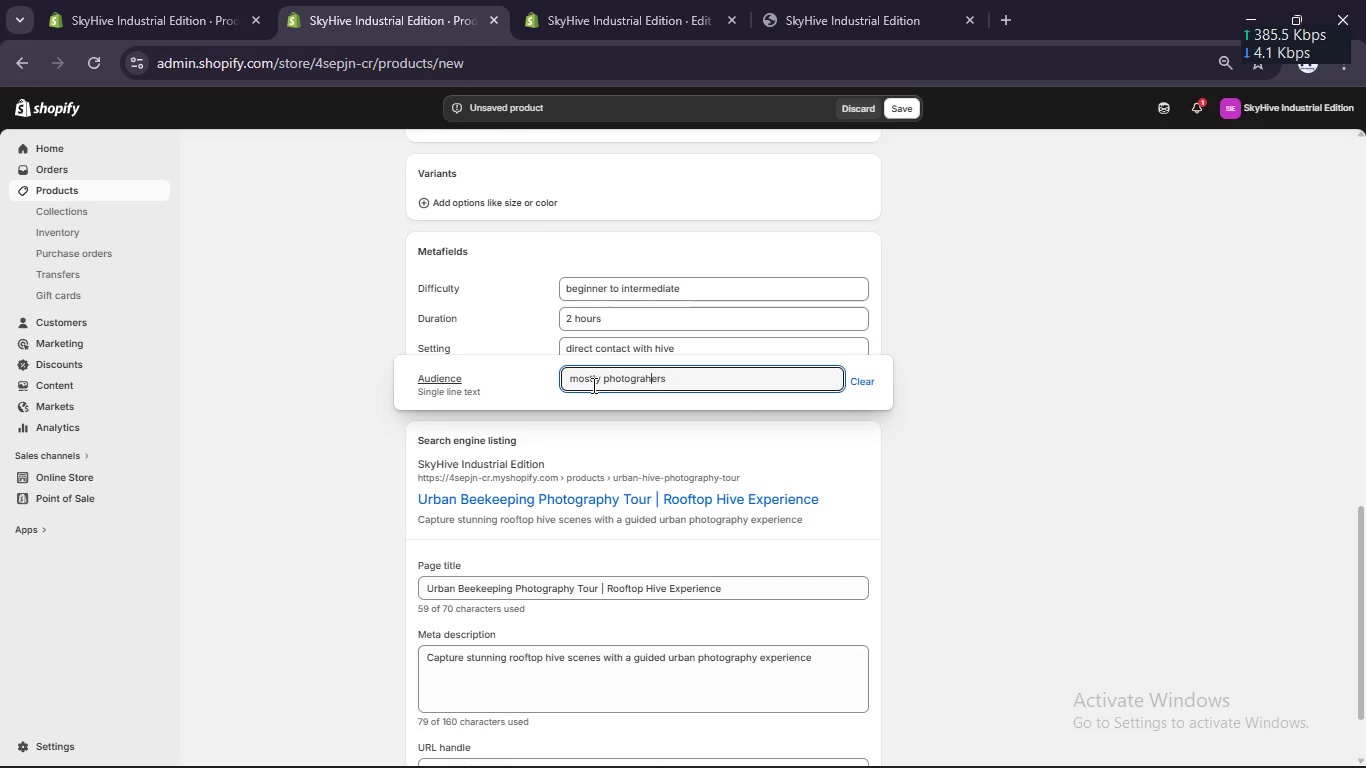 
key(ArrowLeft)
 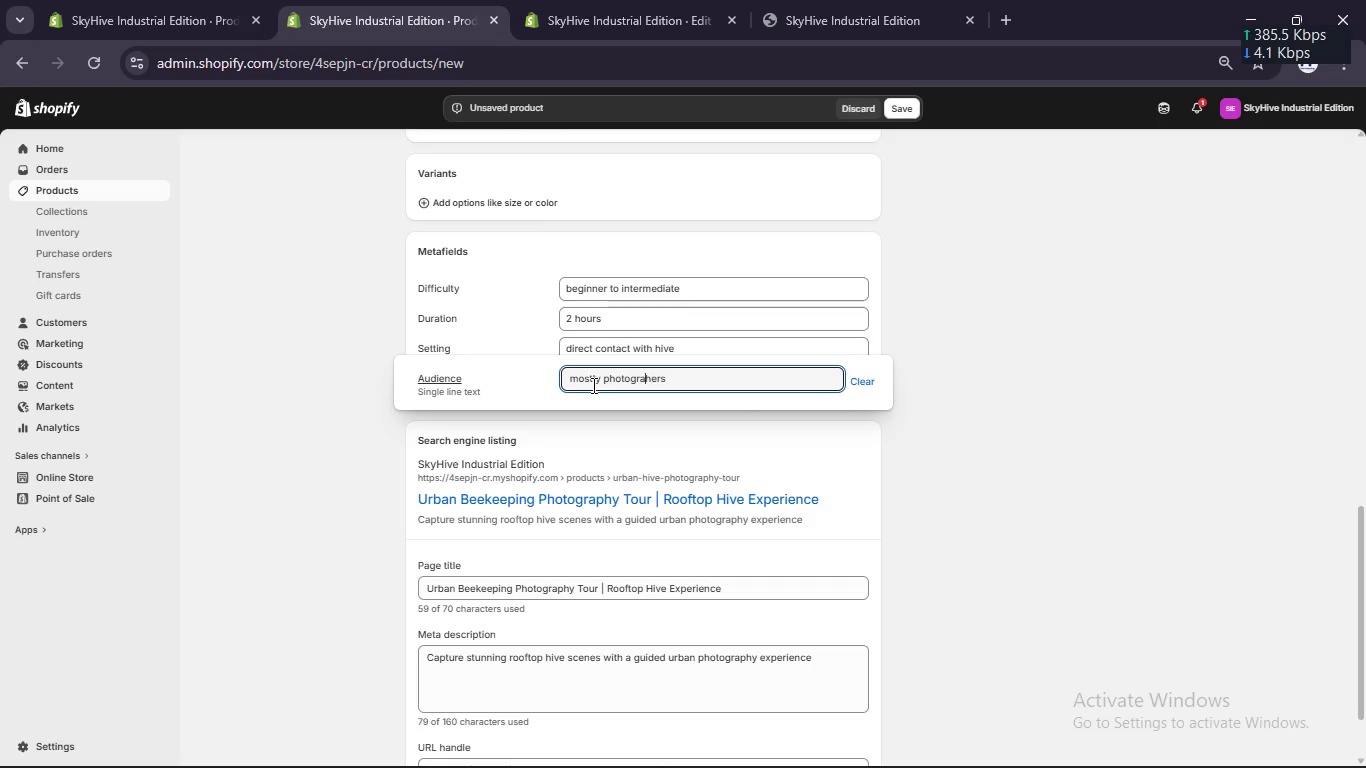 
key(ArrowLeft)
 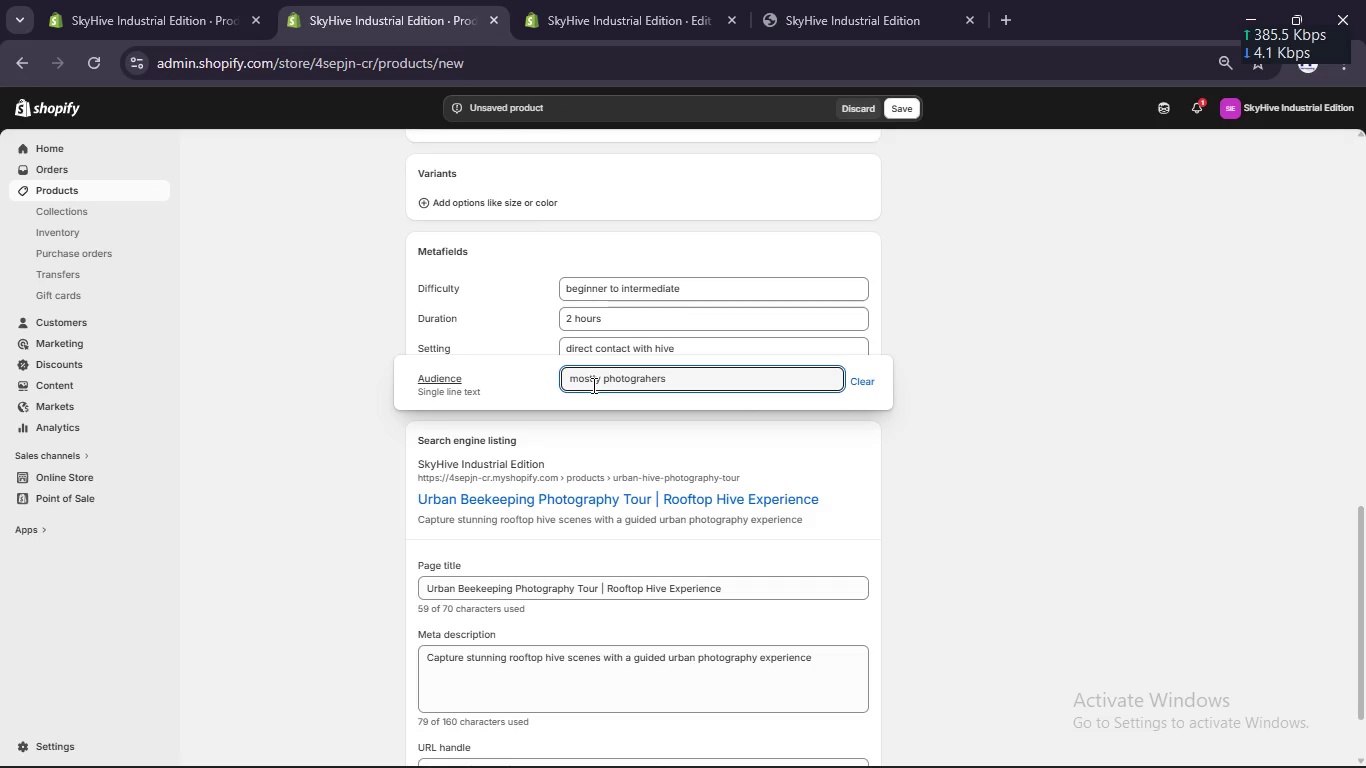 
key(P)
 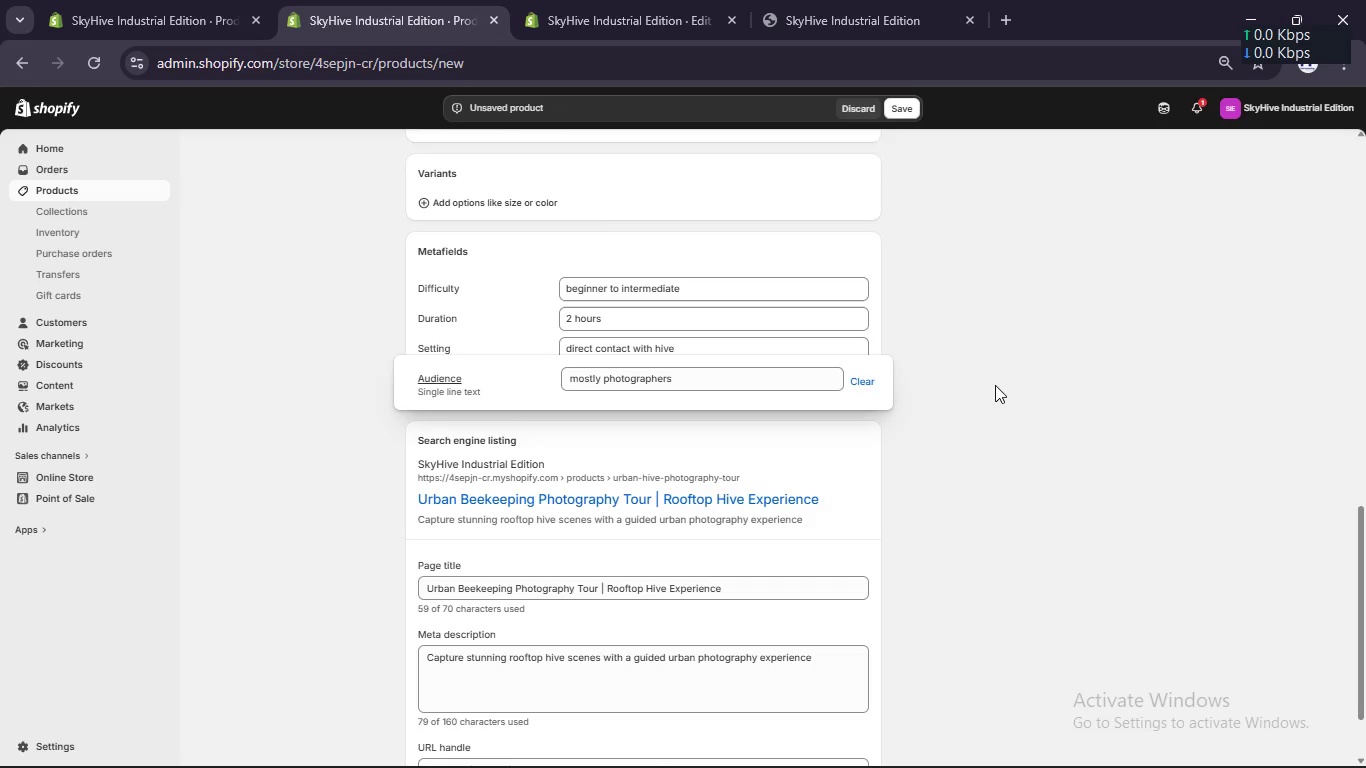 
scroll: coordinate [990, 376], scroll_direction: up, amount: 3.0
 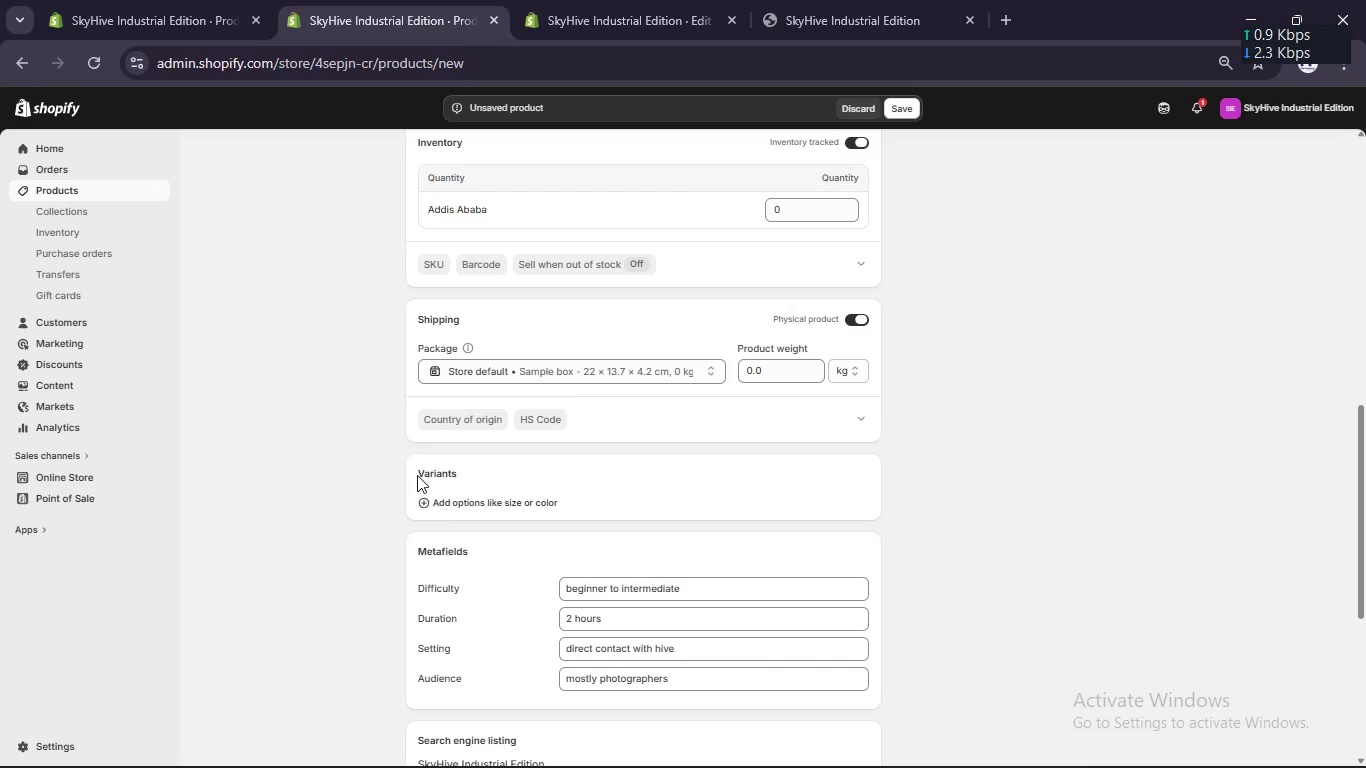 
wait(6.61)
 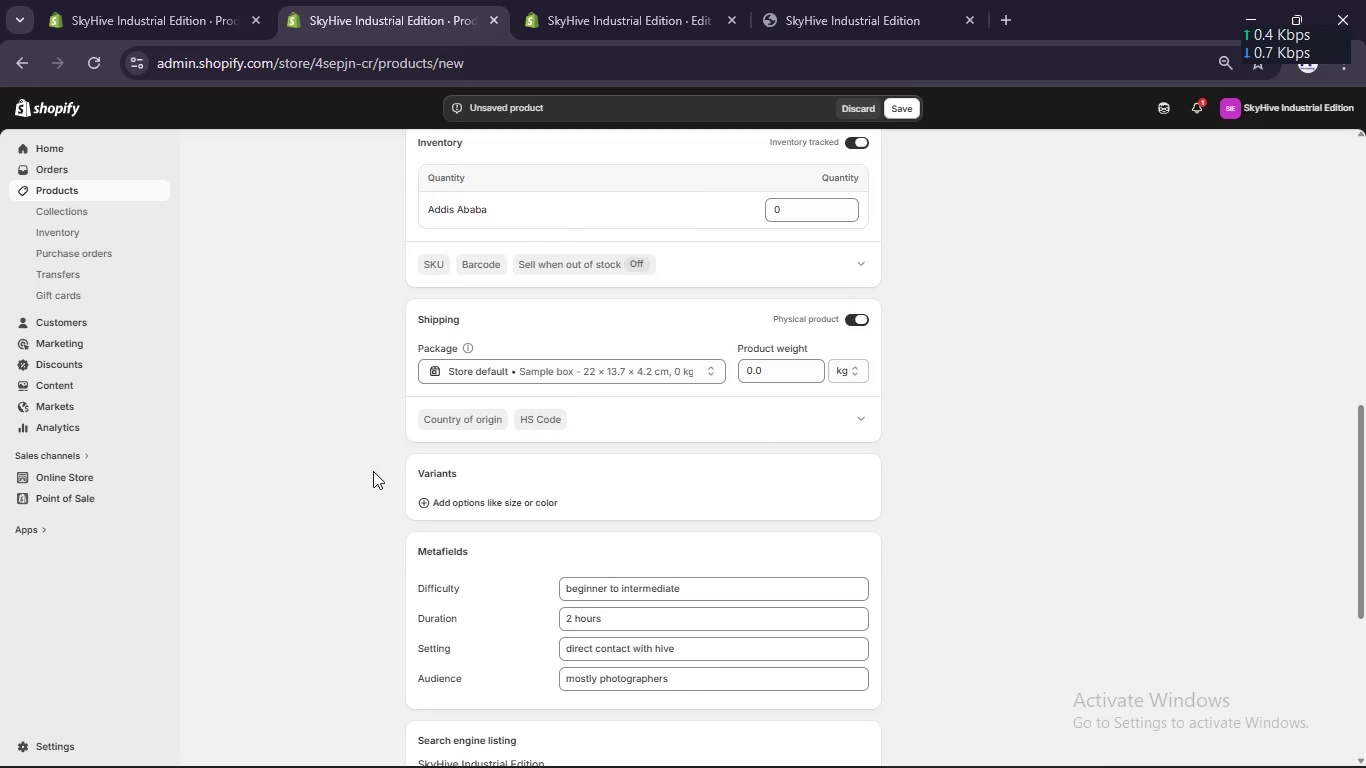 
left_click([477, 531])
 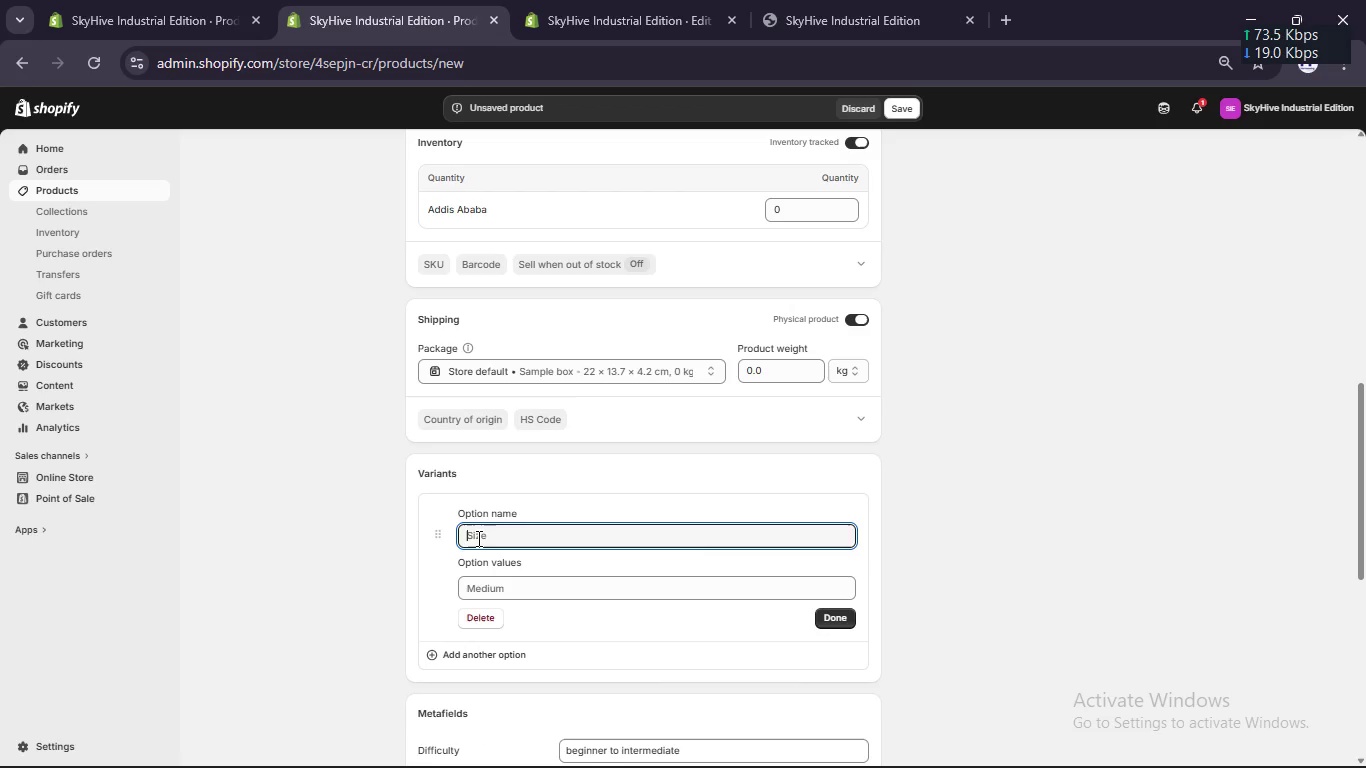 
type(Prie Variat)
key(Backspace)
type(nt)
 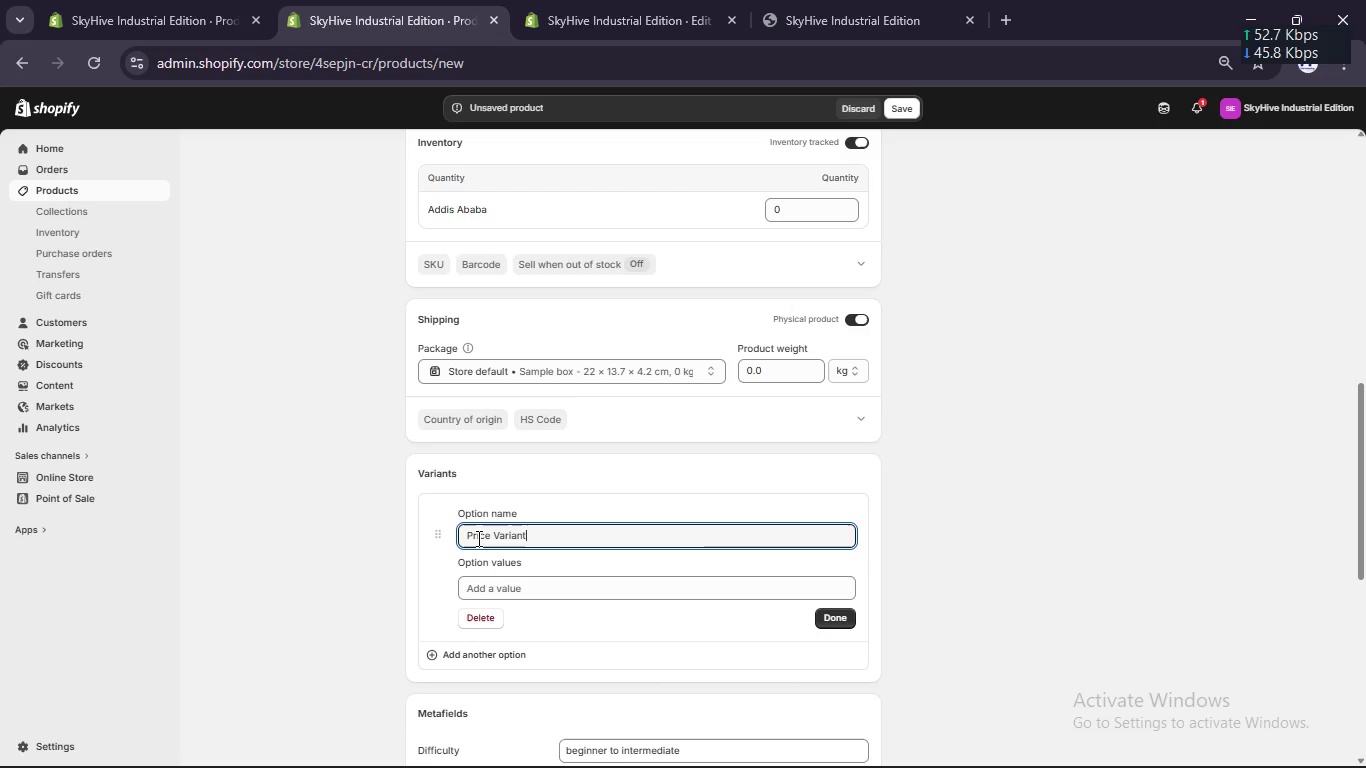 
hold_key(key=C, duration=0.59)
 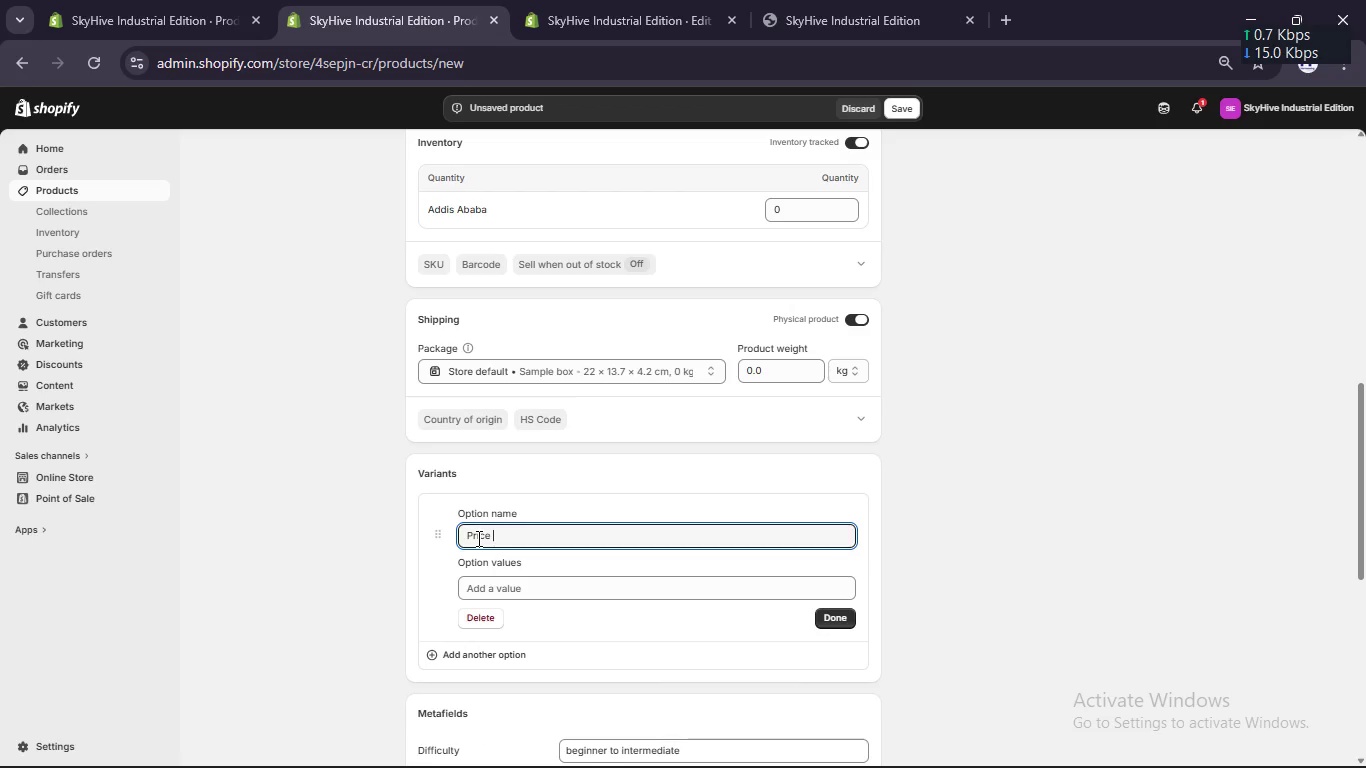 
left_click([488, 583])
 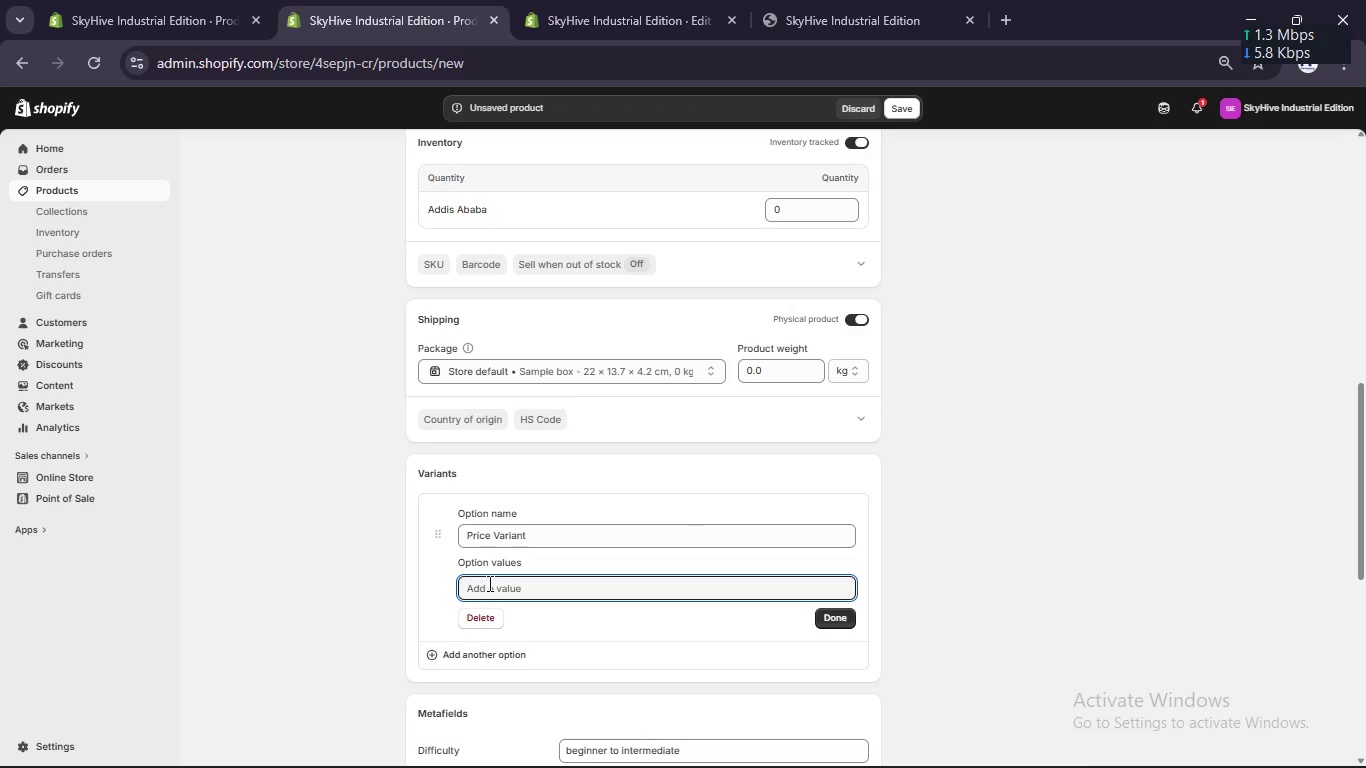 
type(Solo)
 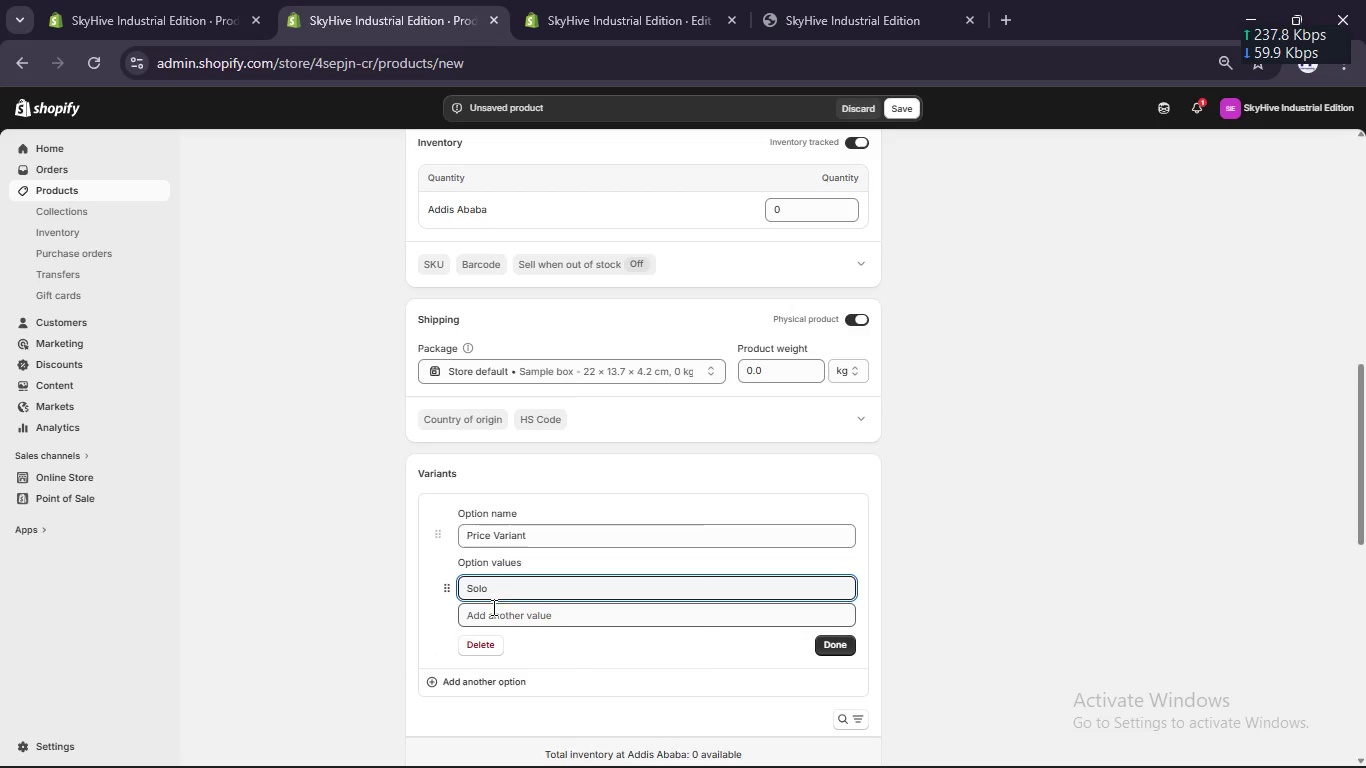 
type(PRIvate Group)
 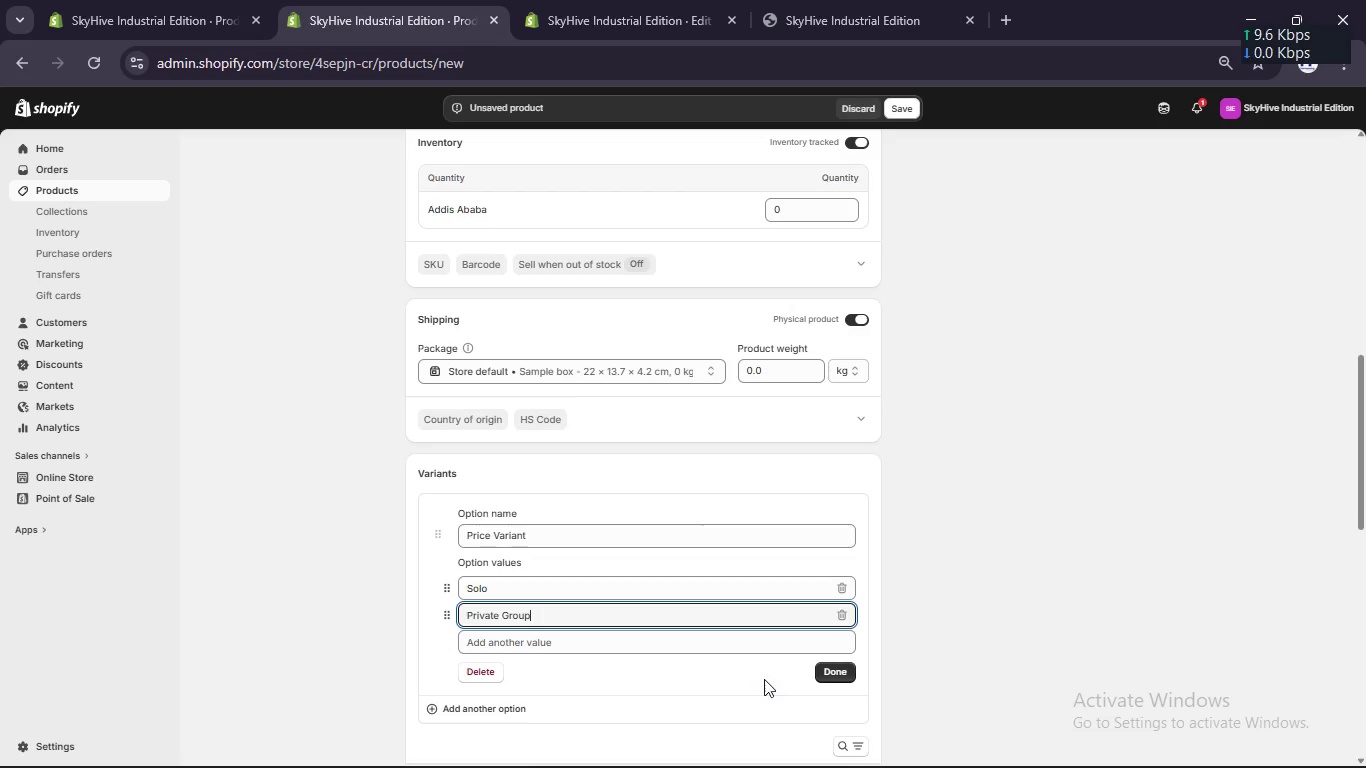 
left_click([831, 671])
 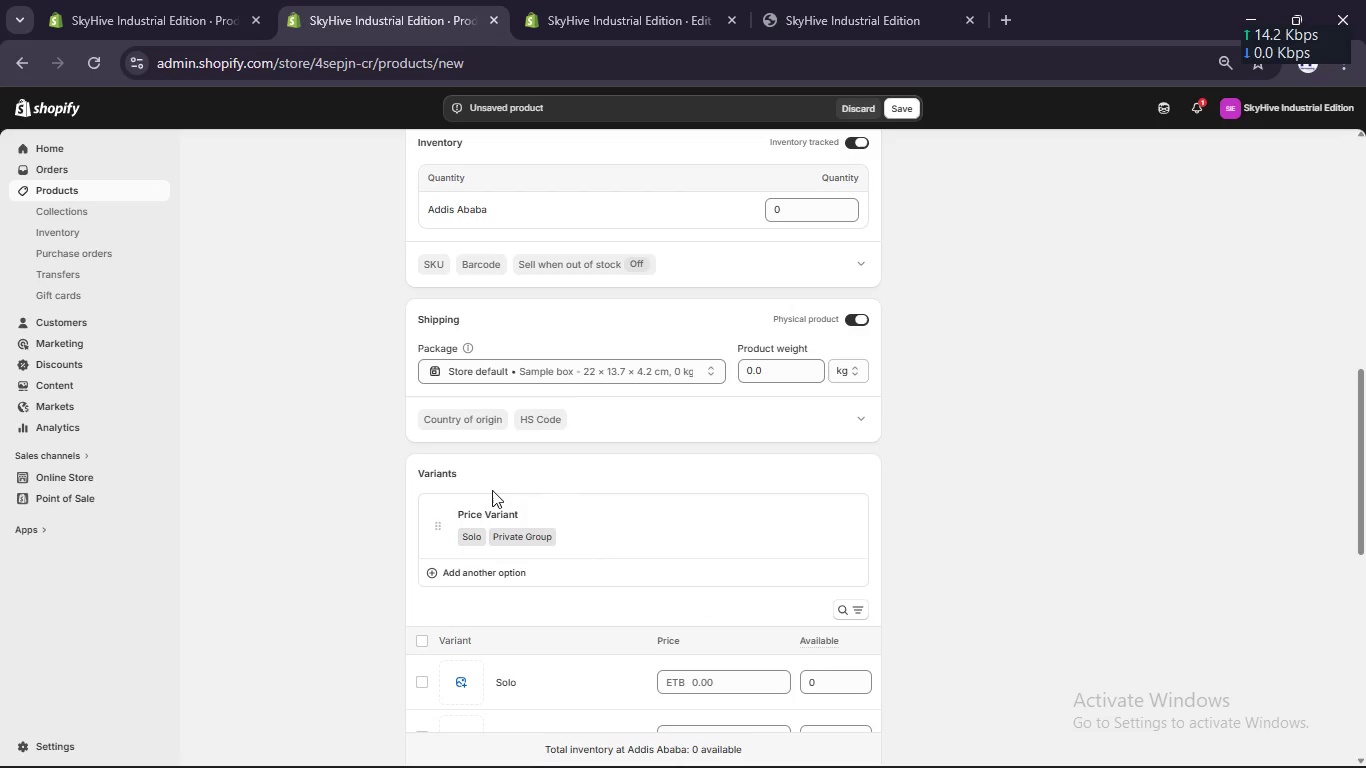 
scroll: coordinate [498, 546], scroll_direction: down, amount: 2.0
 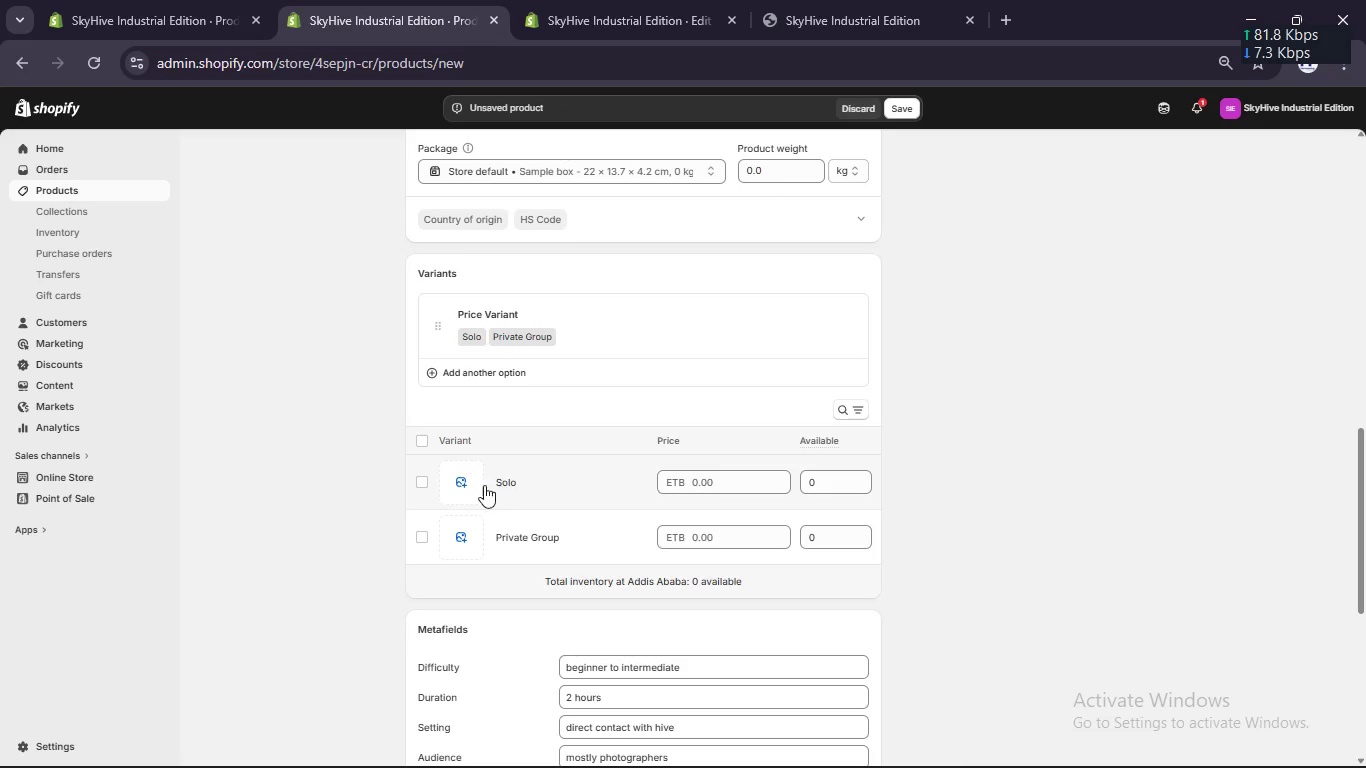 
left_click([469, 485])
 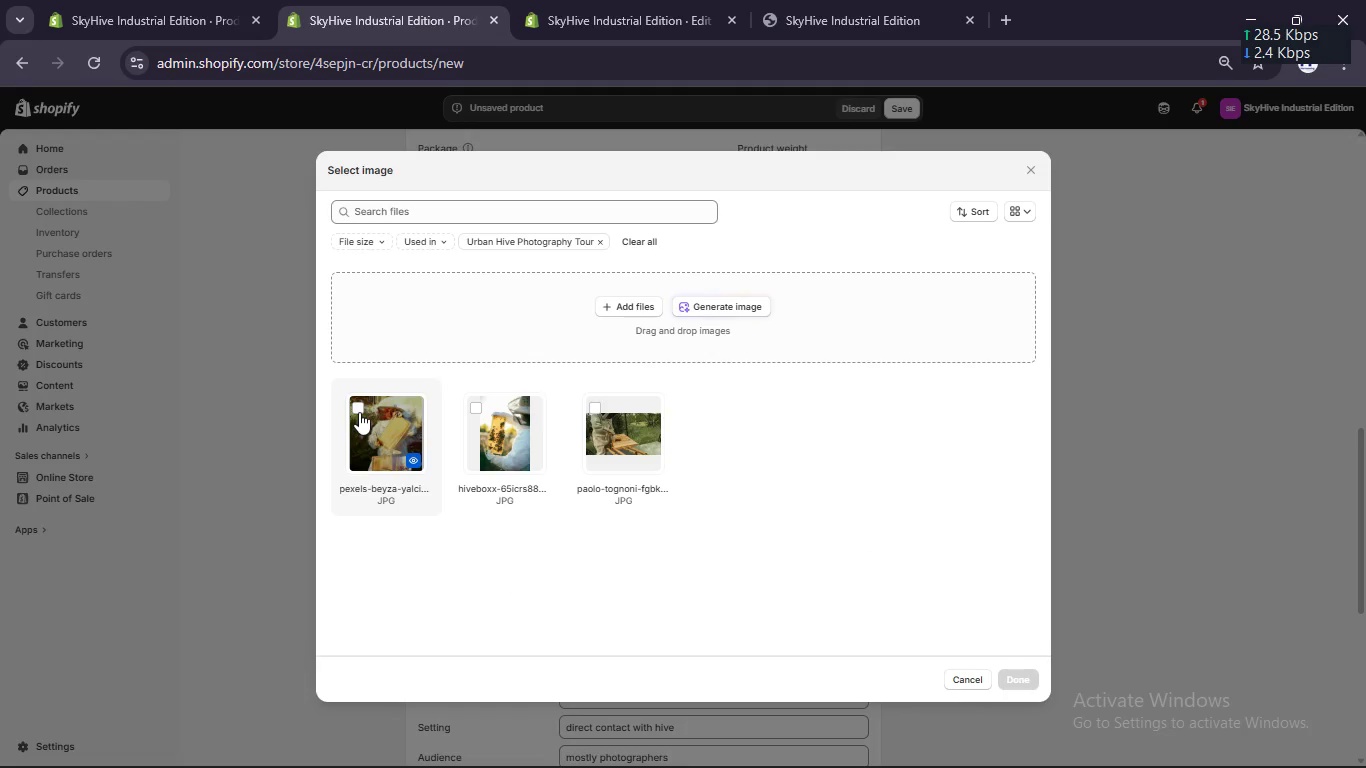 
wait(6.88)
 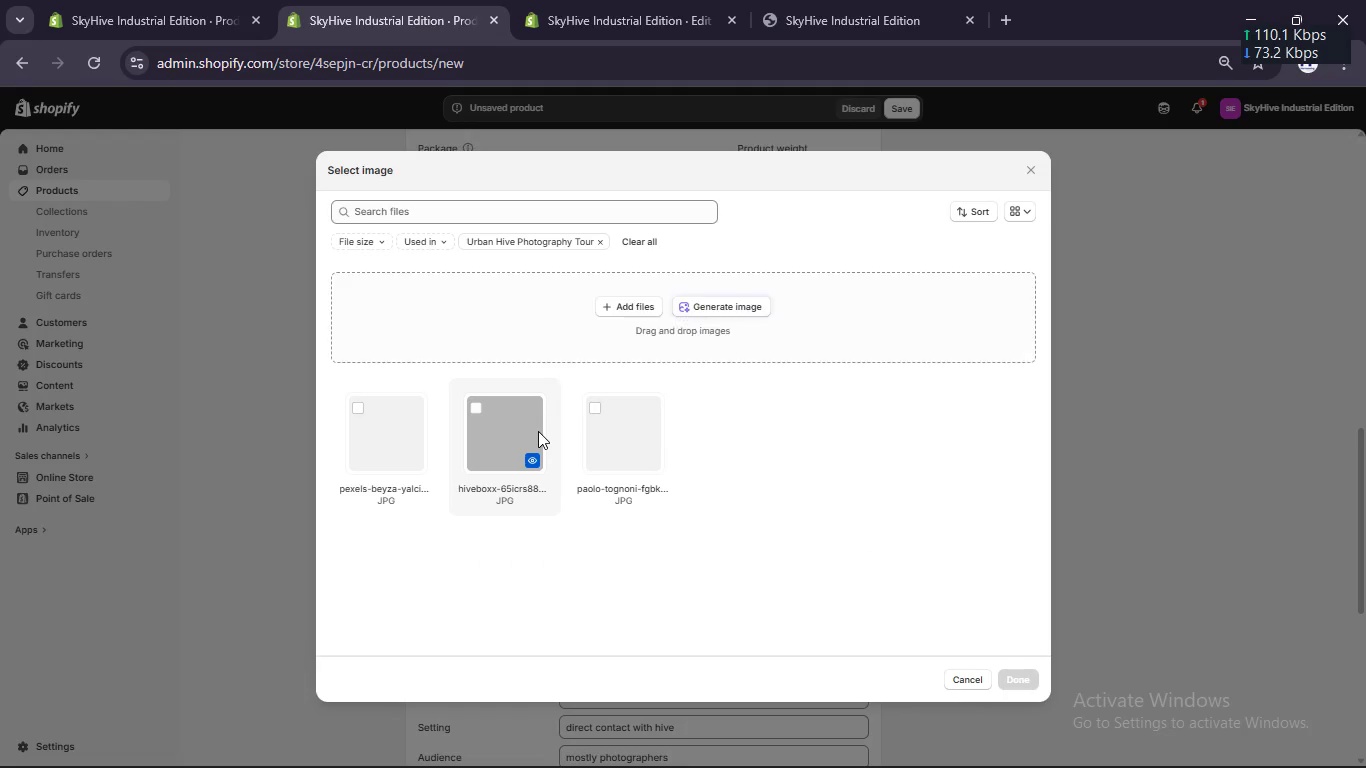 
left_click([594, 407])
 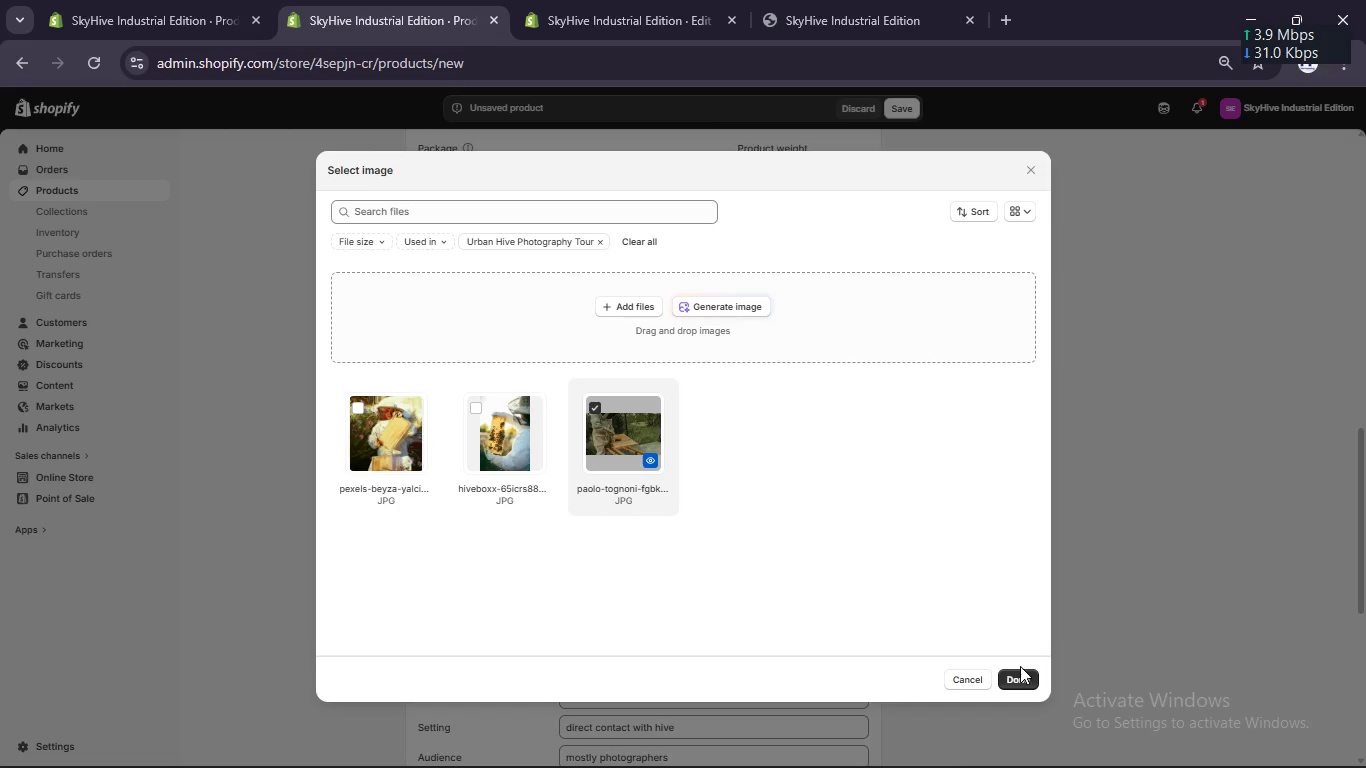 
left_click([1020, 672])
 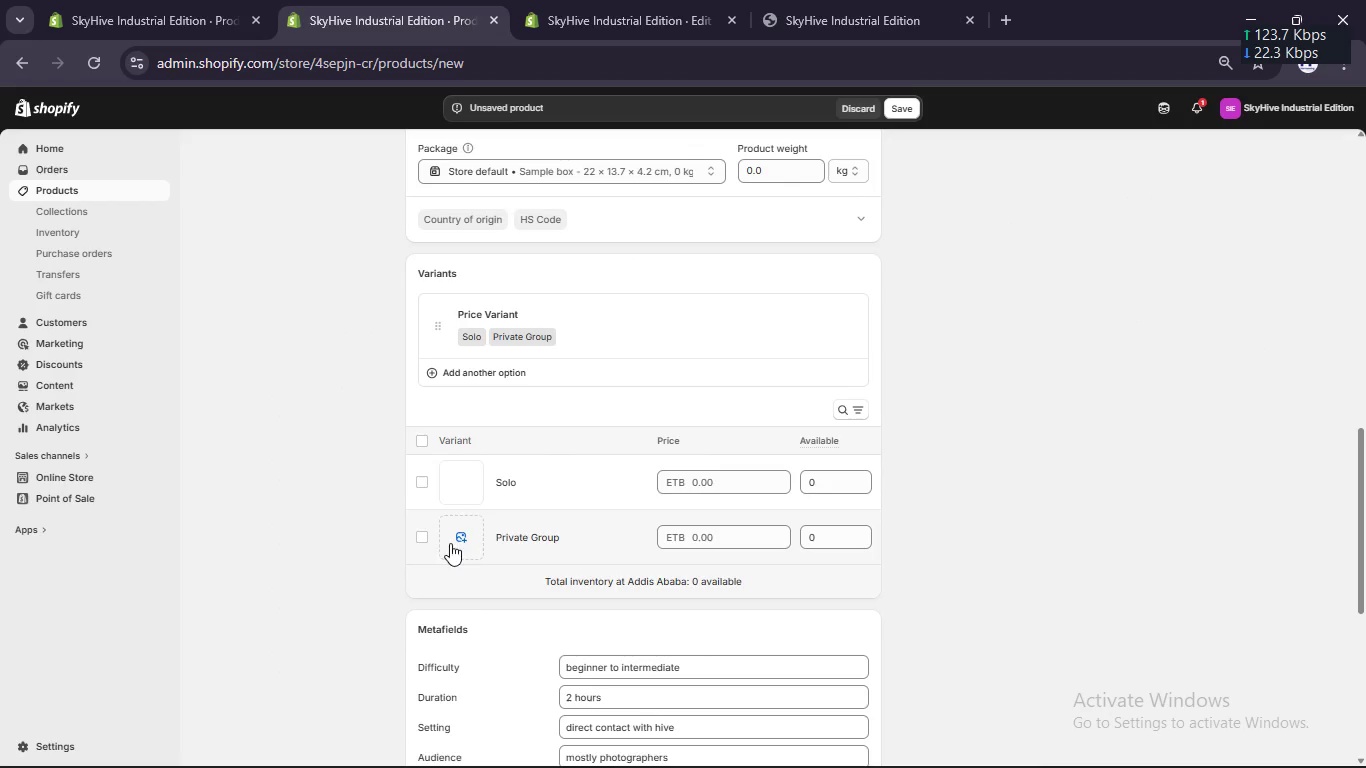 
left_click([466, 542])
 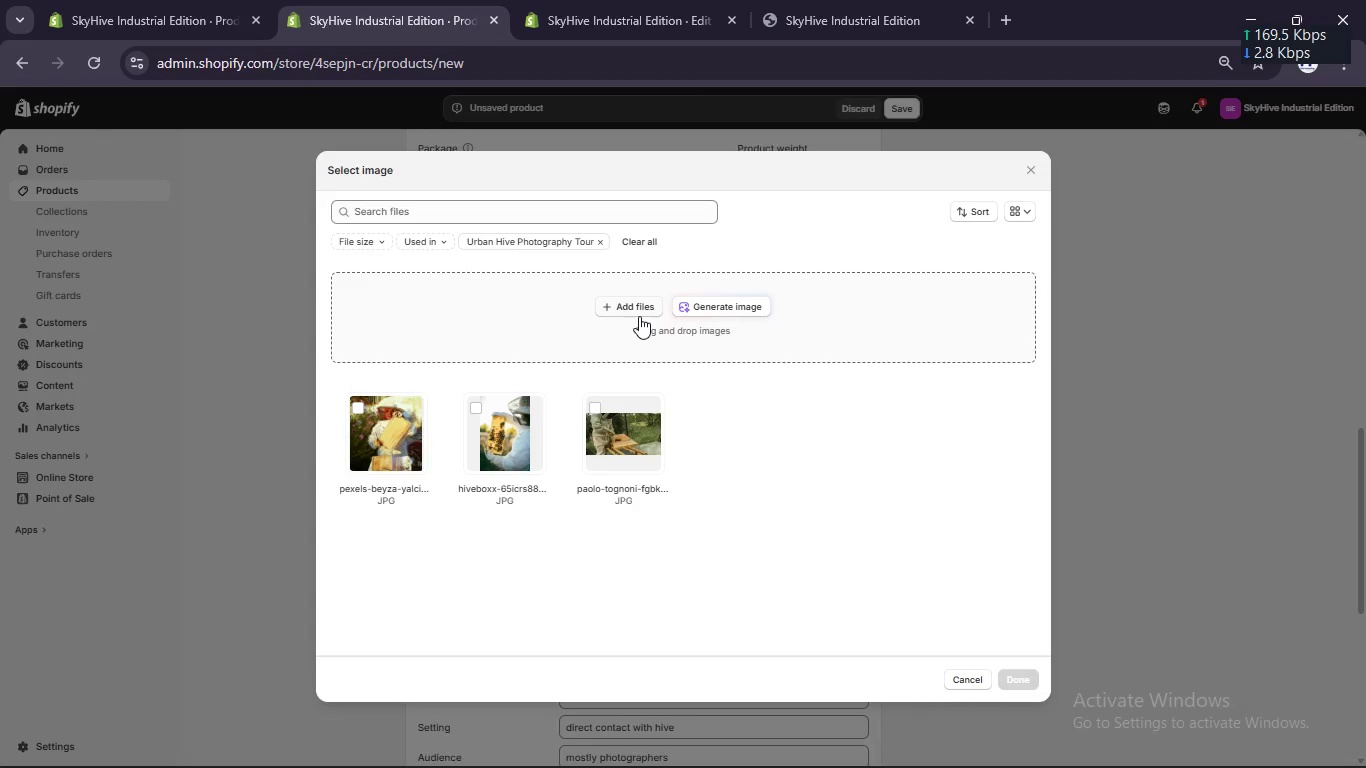 
left_click([637, 309])
 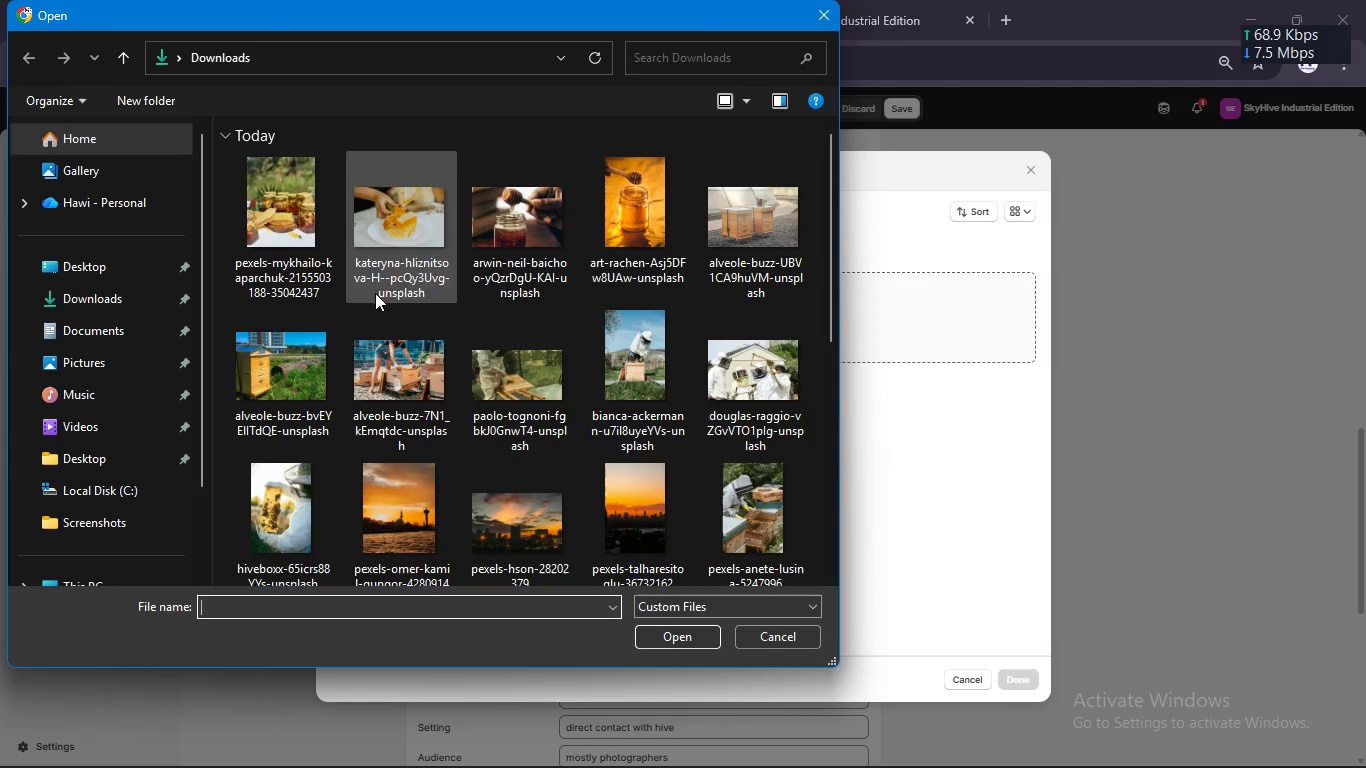 
left_click([780, 383])
 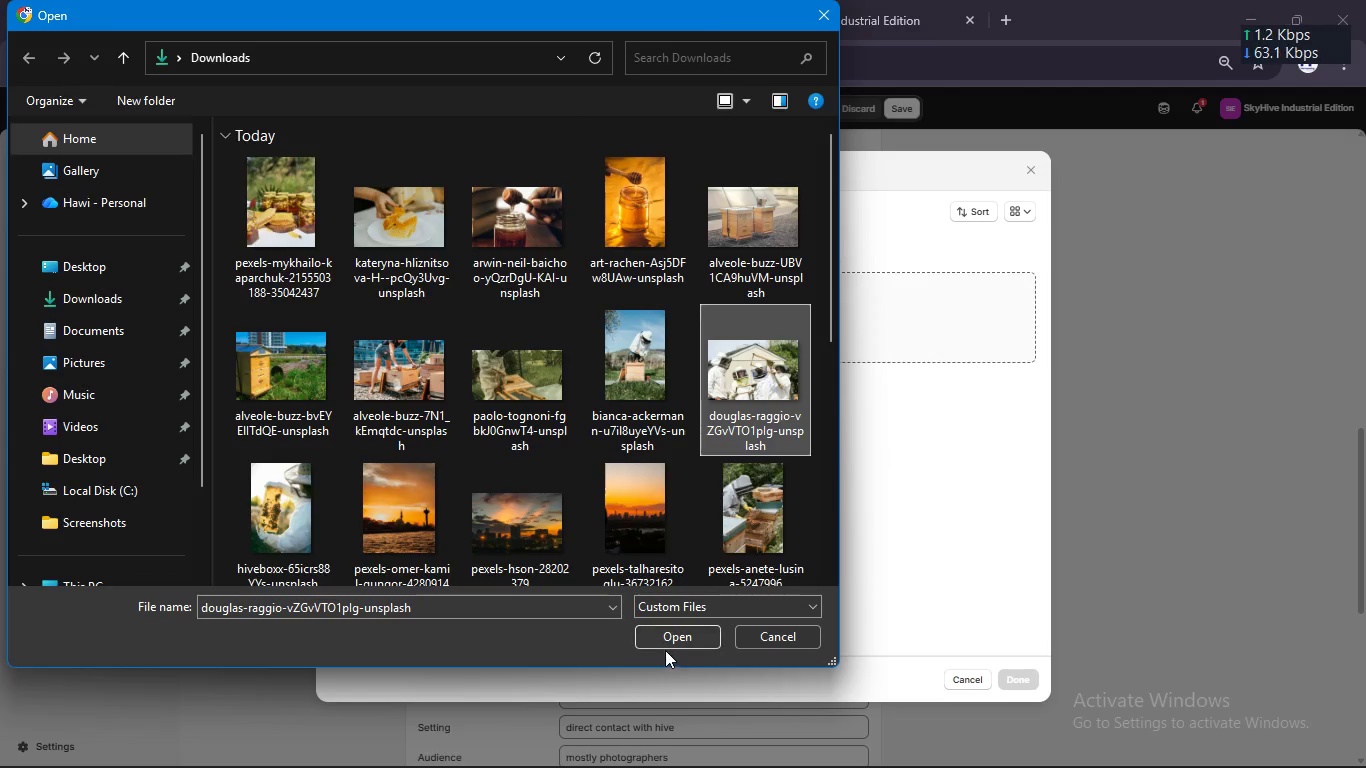 
left_click([665, 635])
 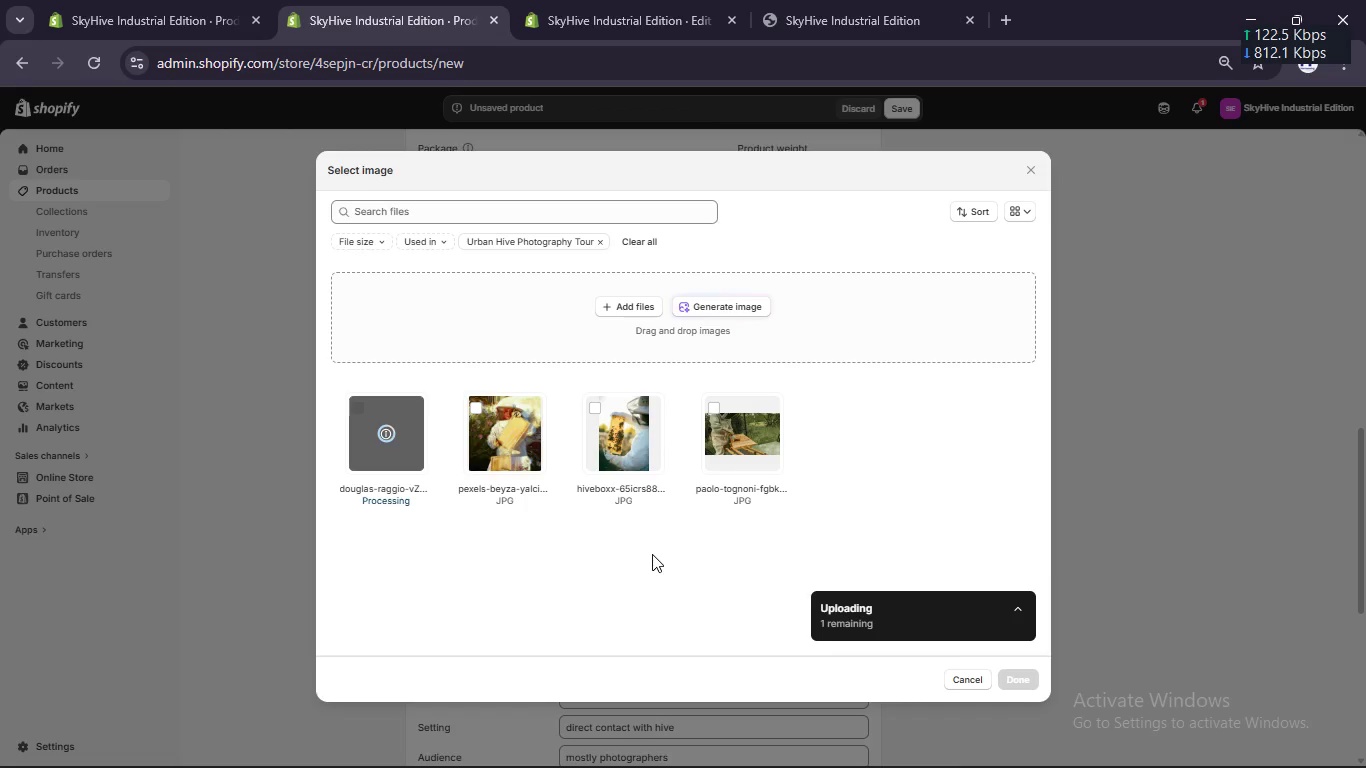 
wait(18.86)
 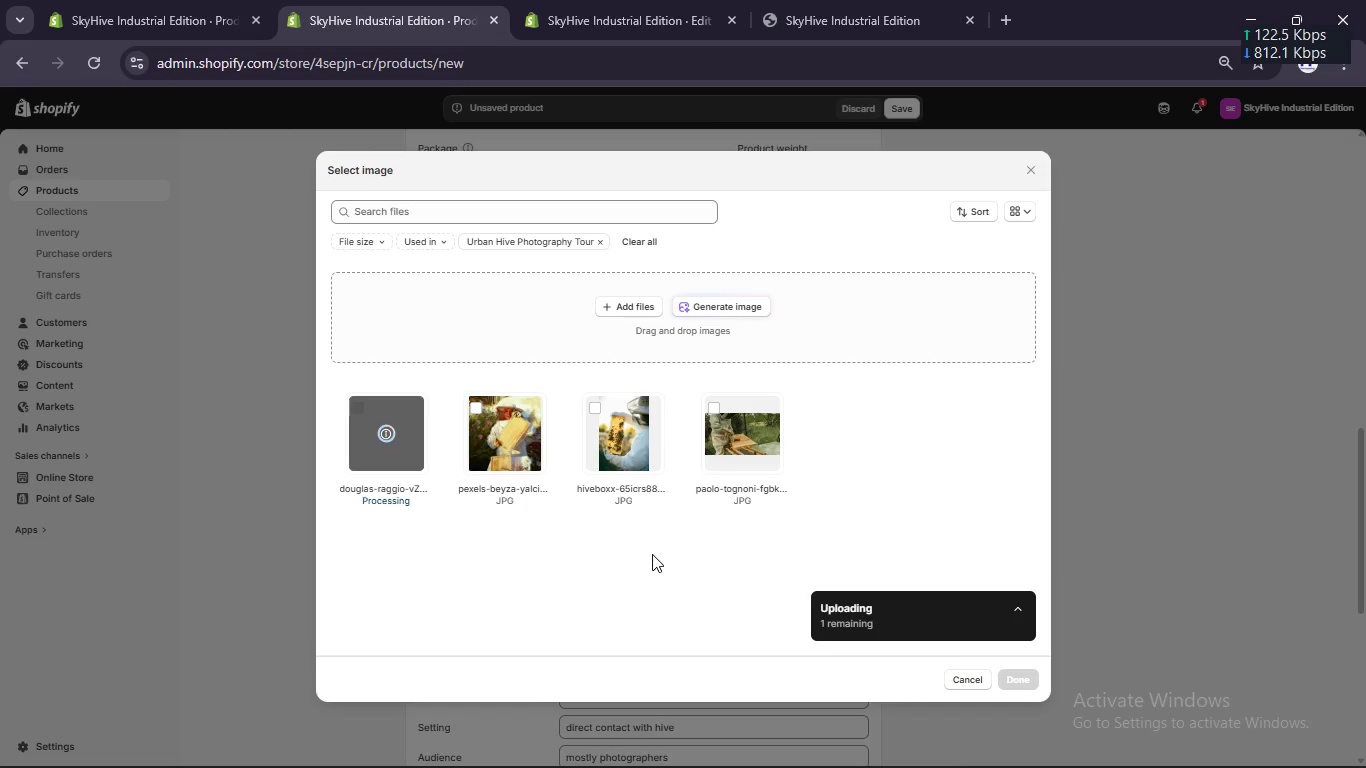 
left_click([363, 410])
 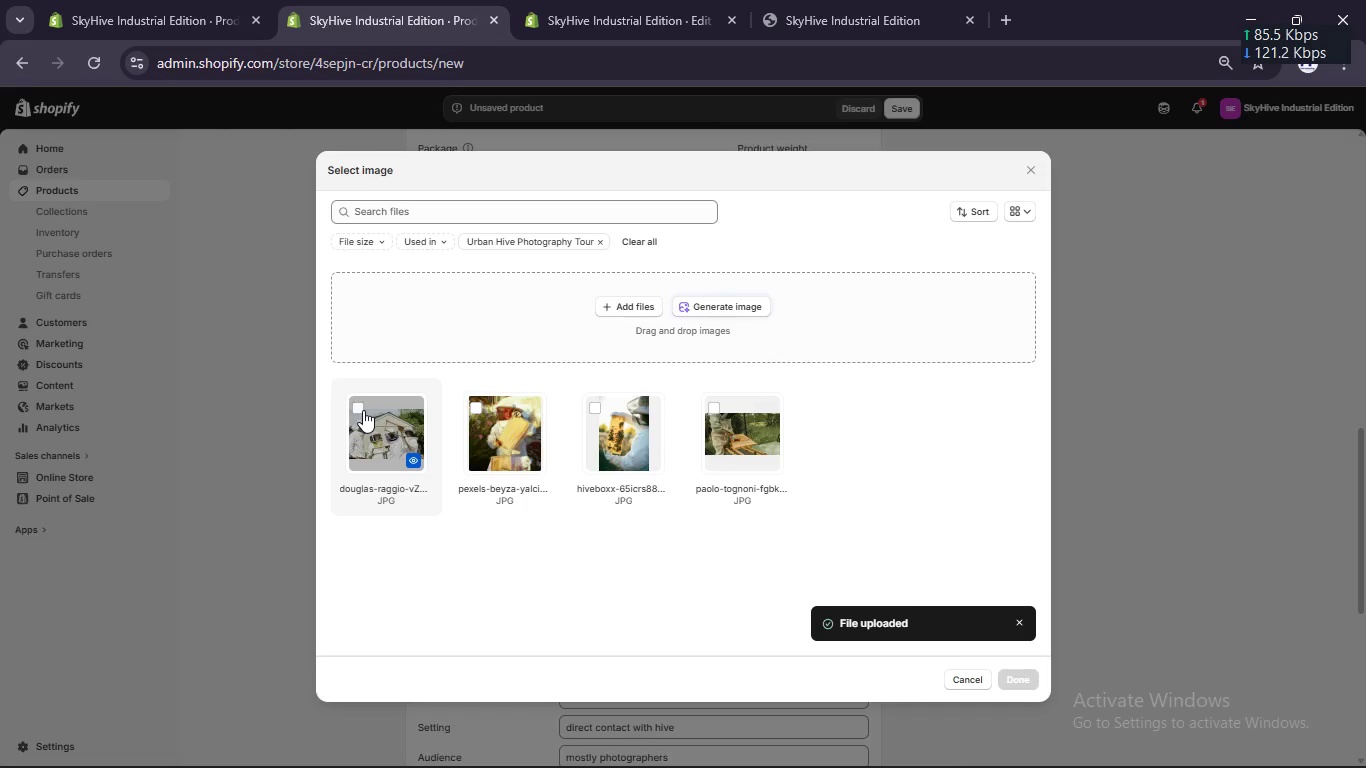 
left_click([363, 410])
 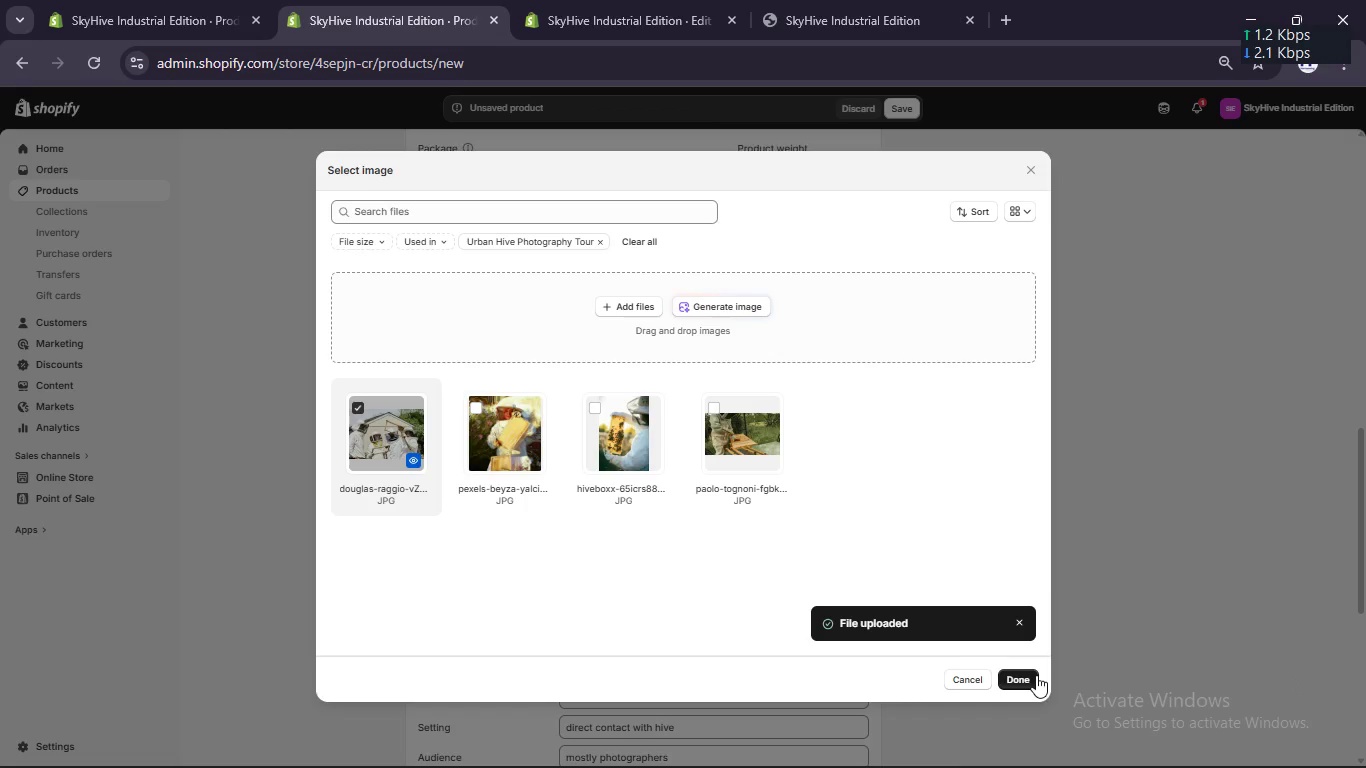 
left_click([1033, 675])
 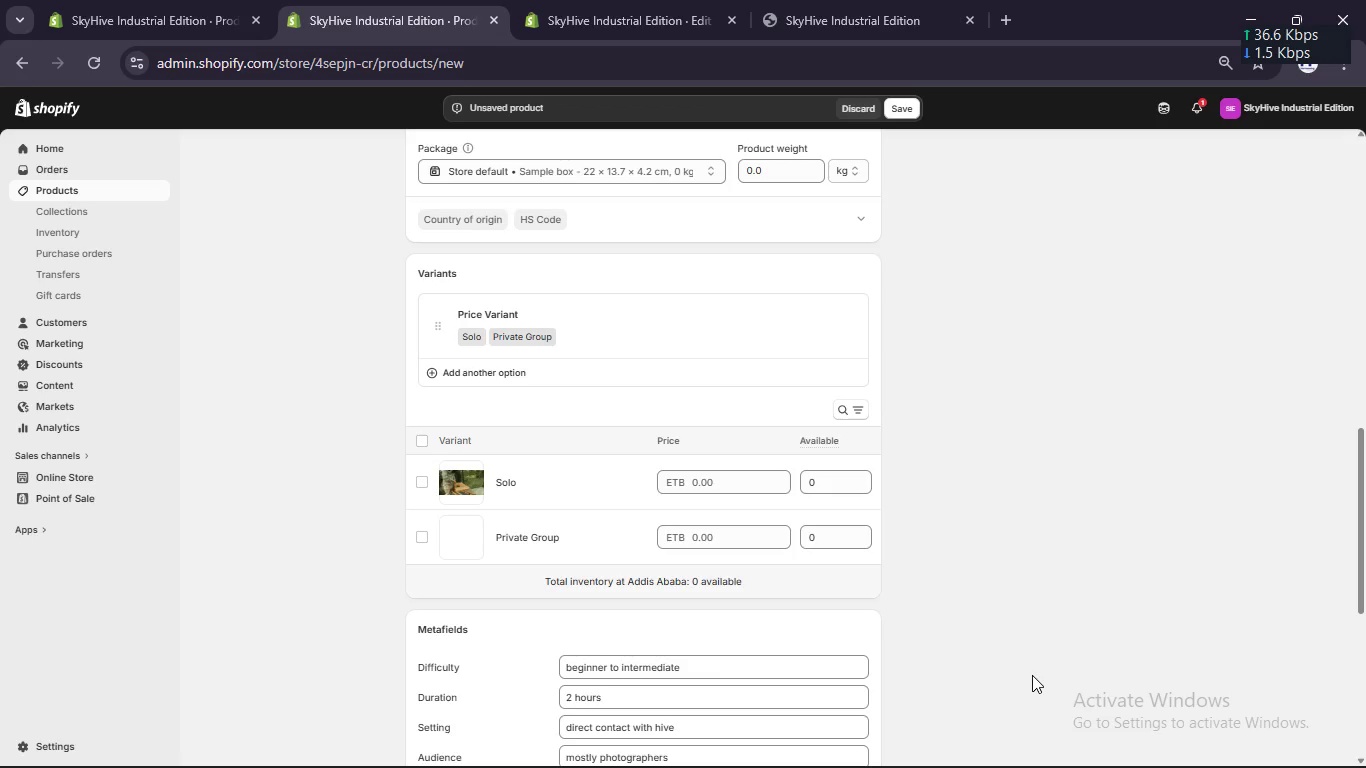 
wait(9.48)
 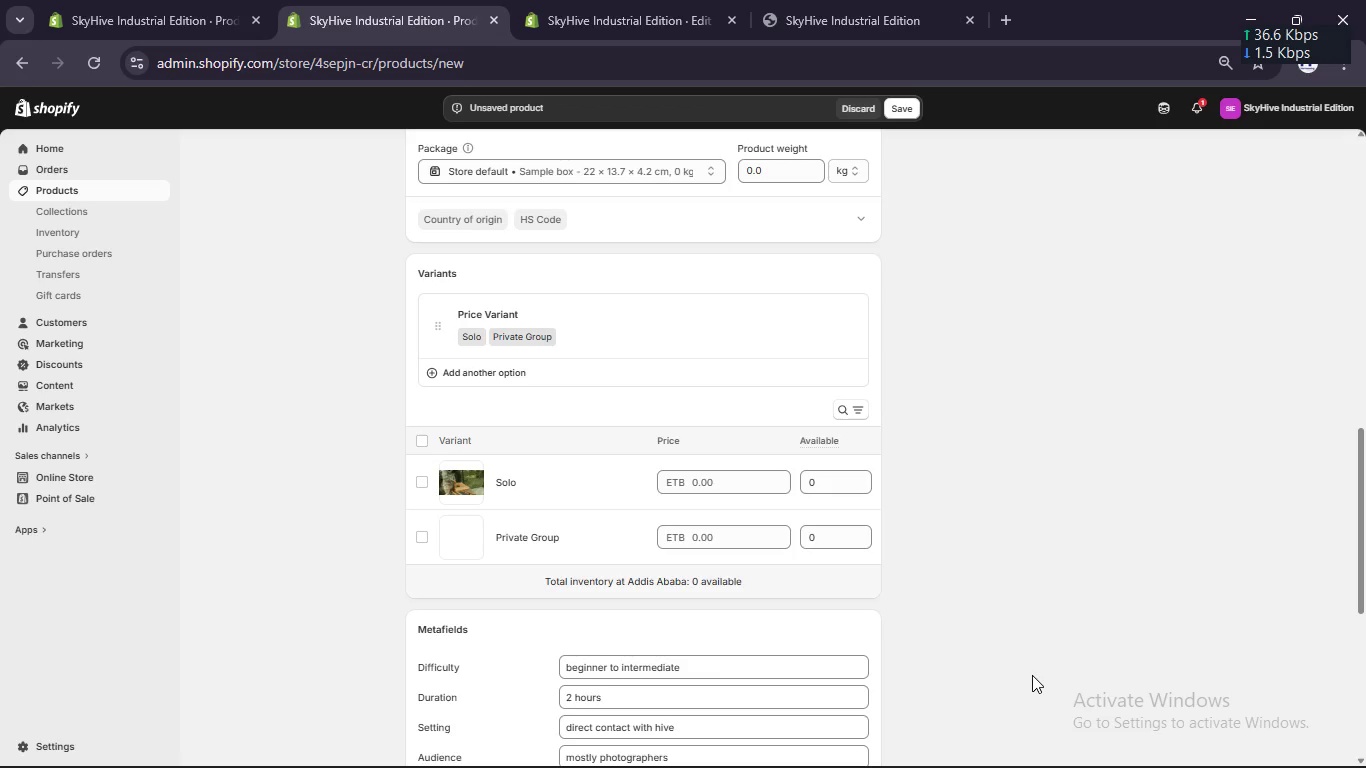 
left_click([709, 477])
 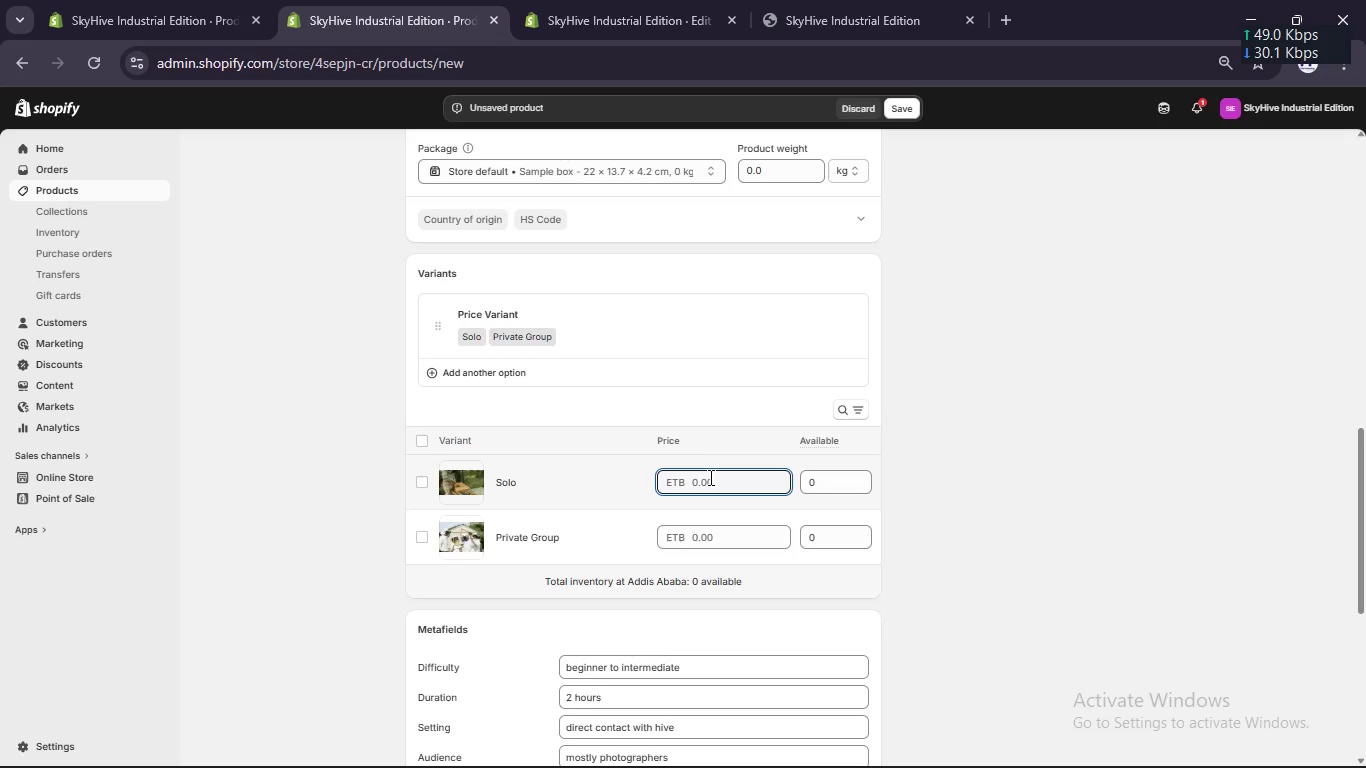 
key(End)
 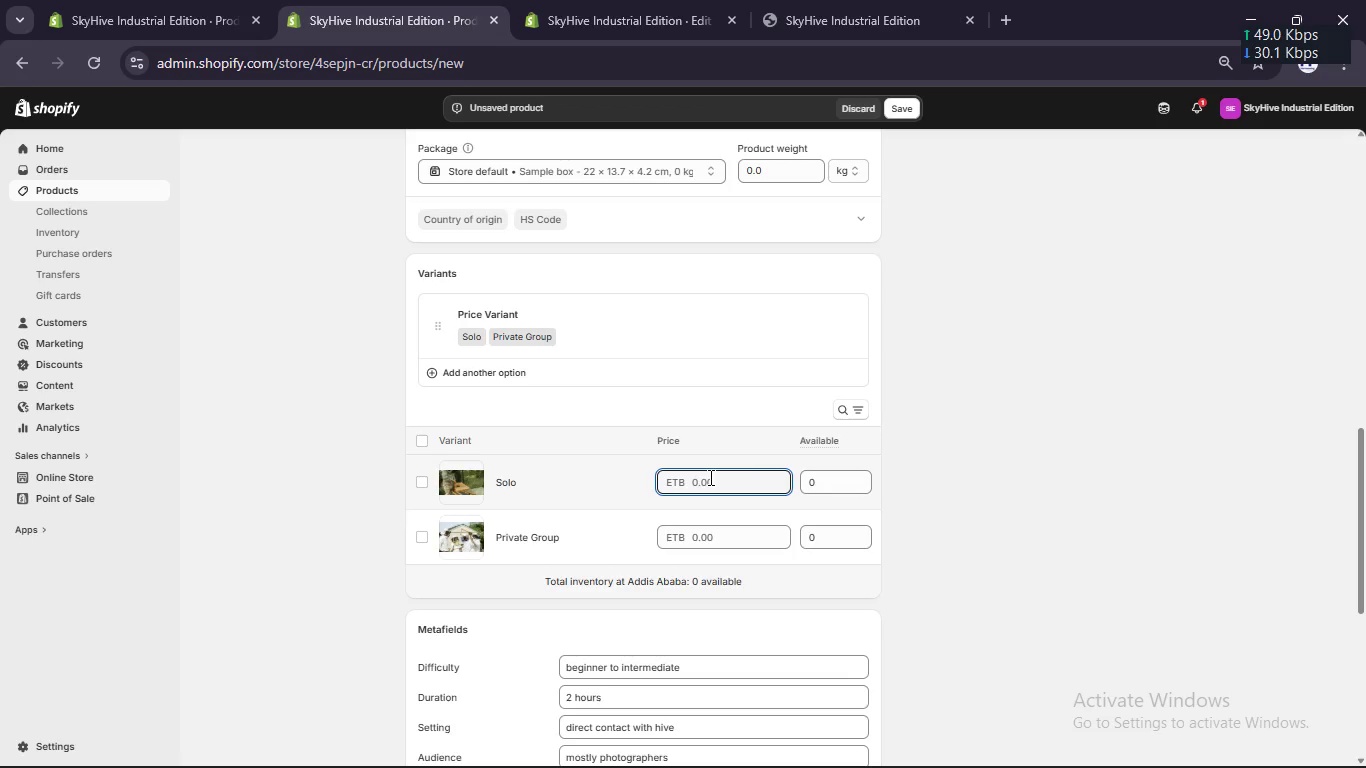 
hold_key(key=BrightnessDown, duration=0.33)
 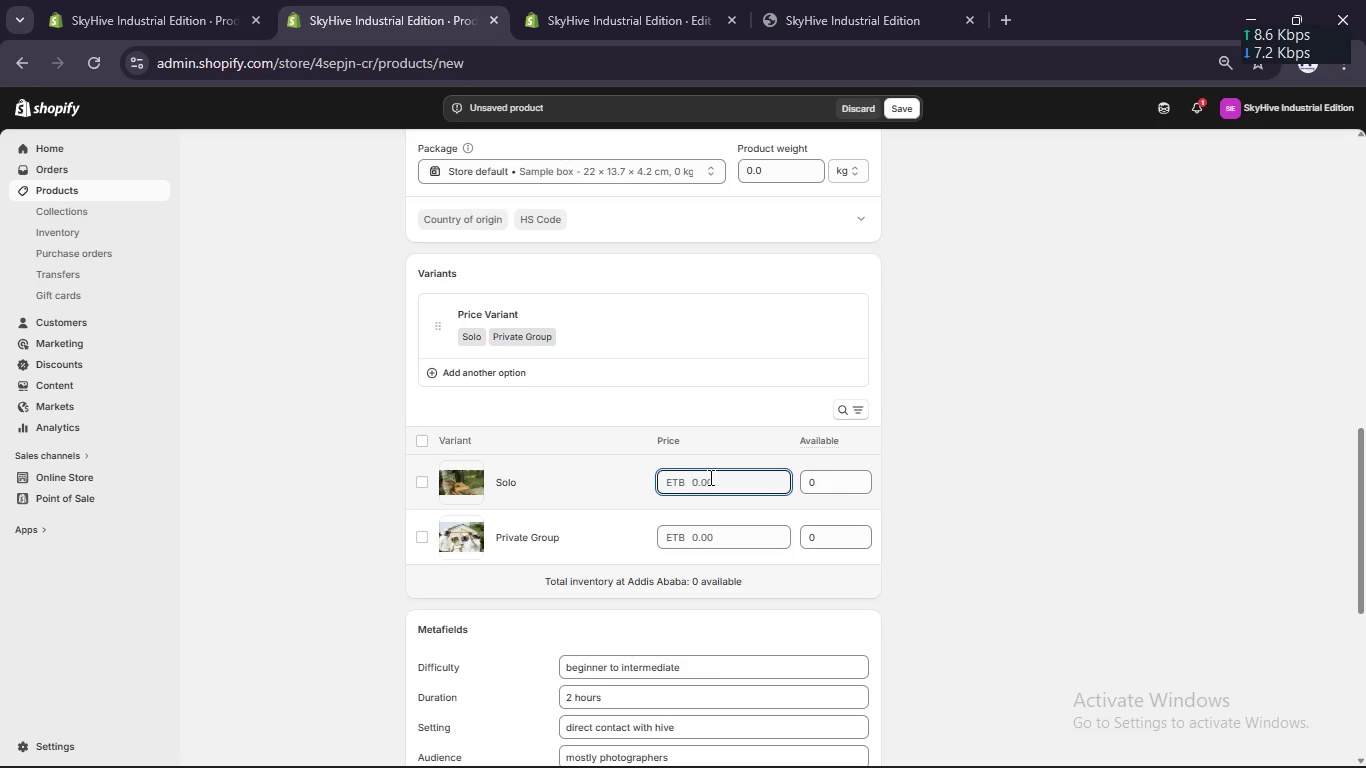 
key(Backspace)
 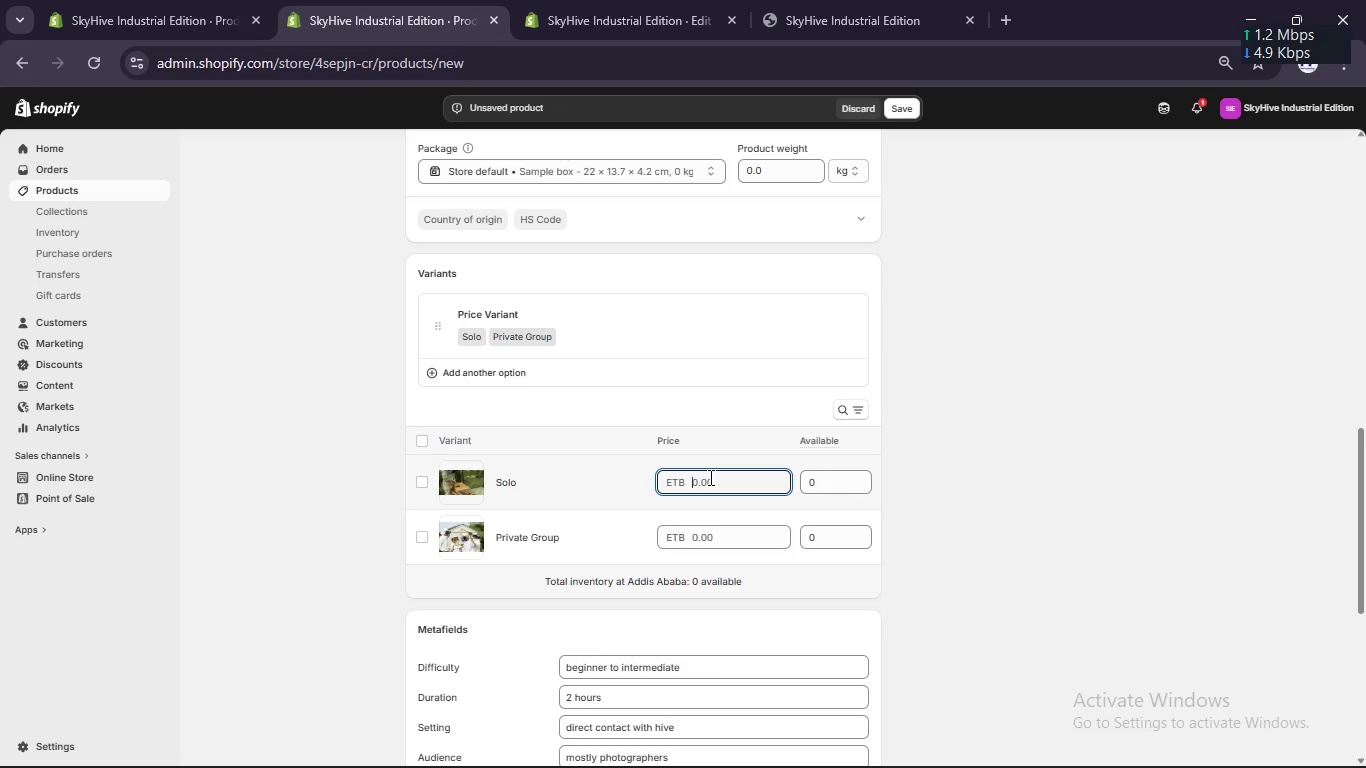 
key(NumLock)
 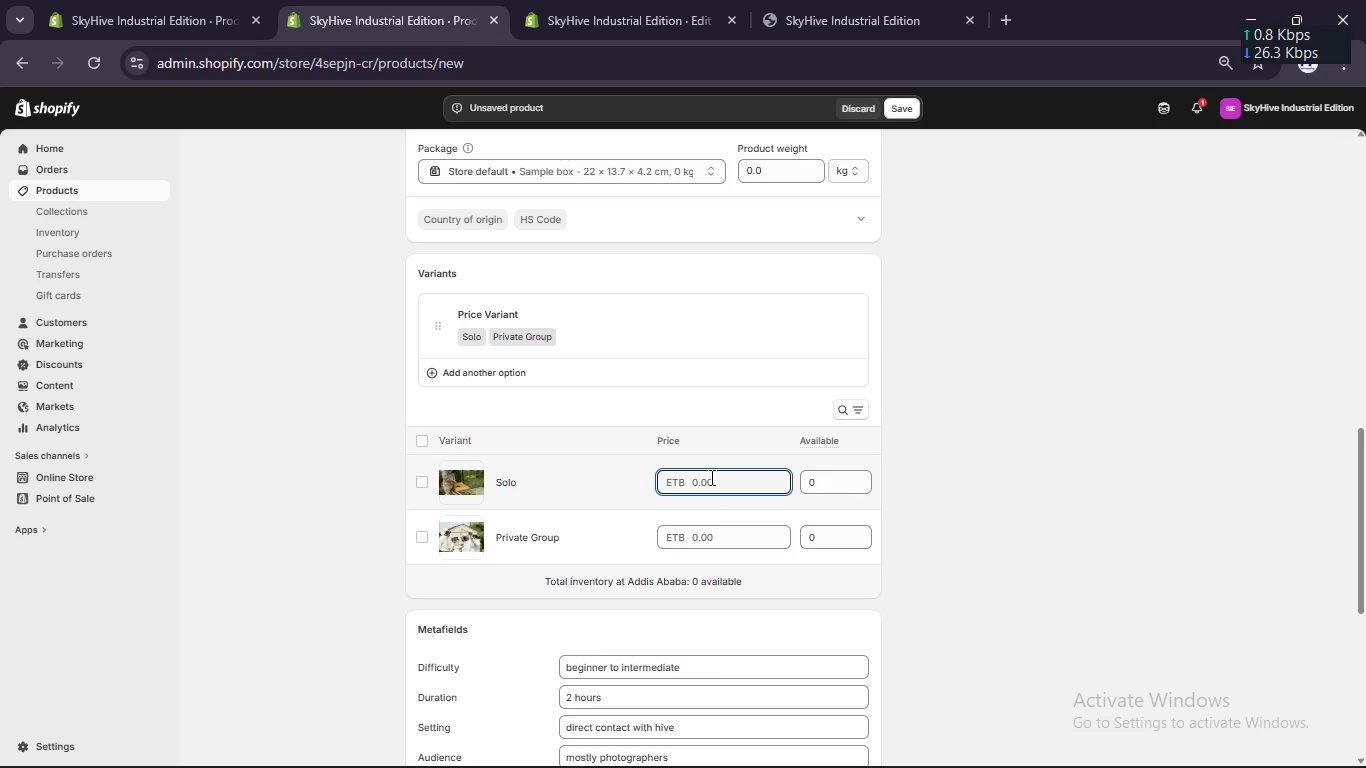 
key(Numpad4)
 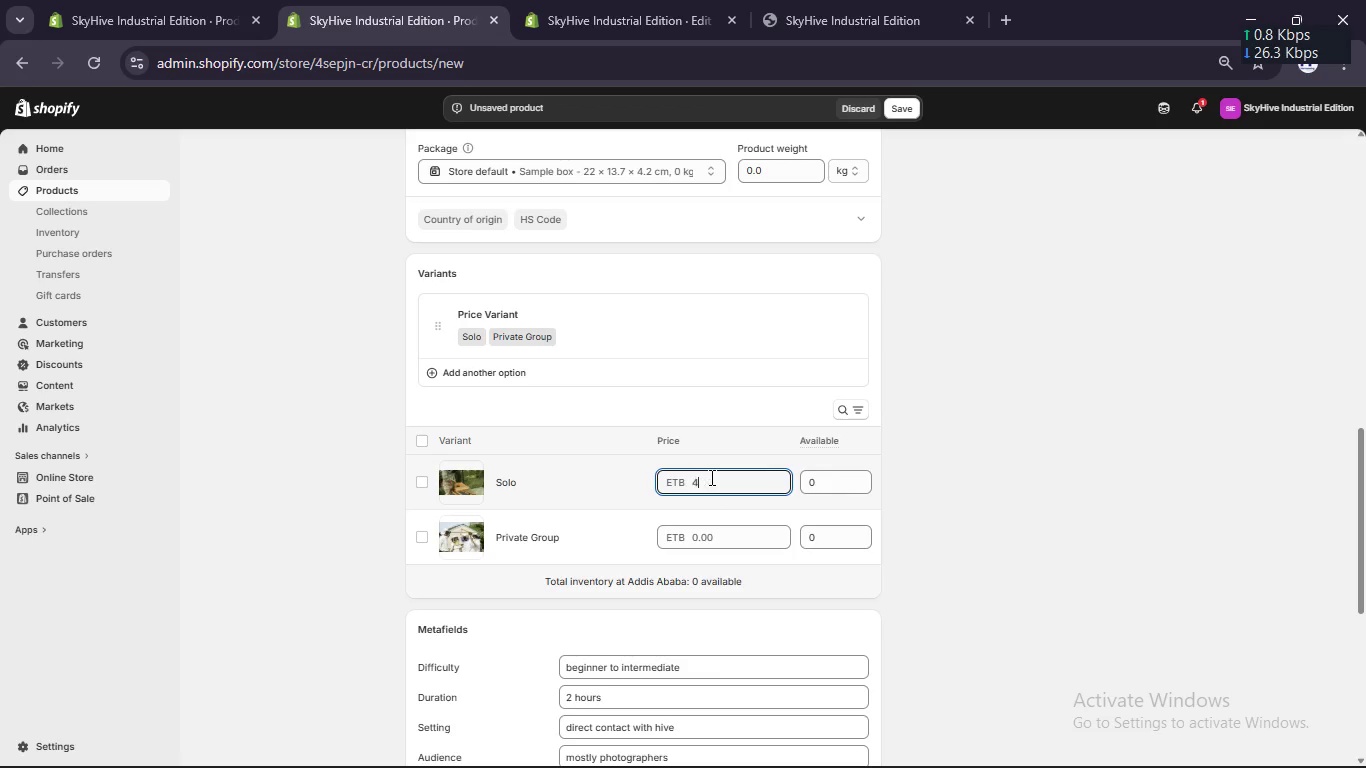 
key(Numpad5)
 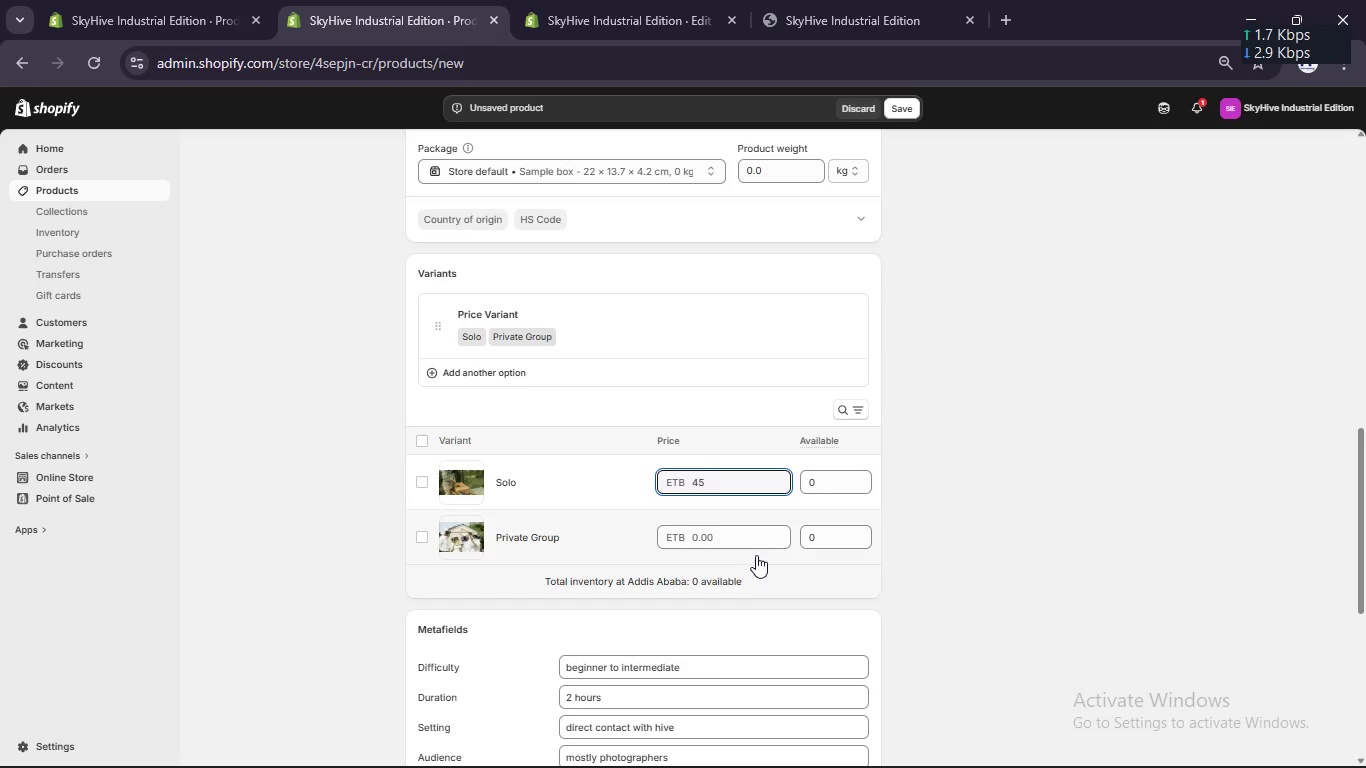 
left_click([748, 536])
 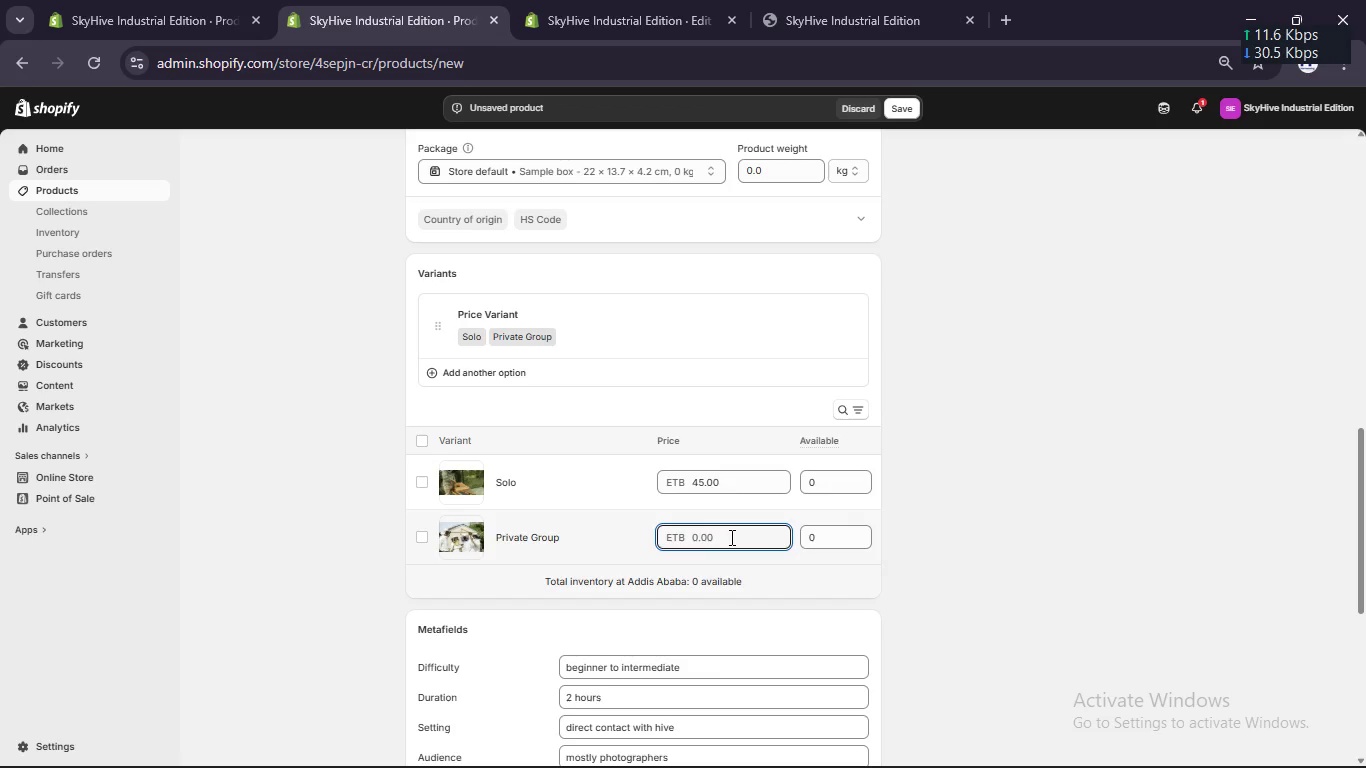 
wait(5.45)
 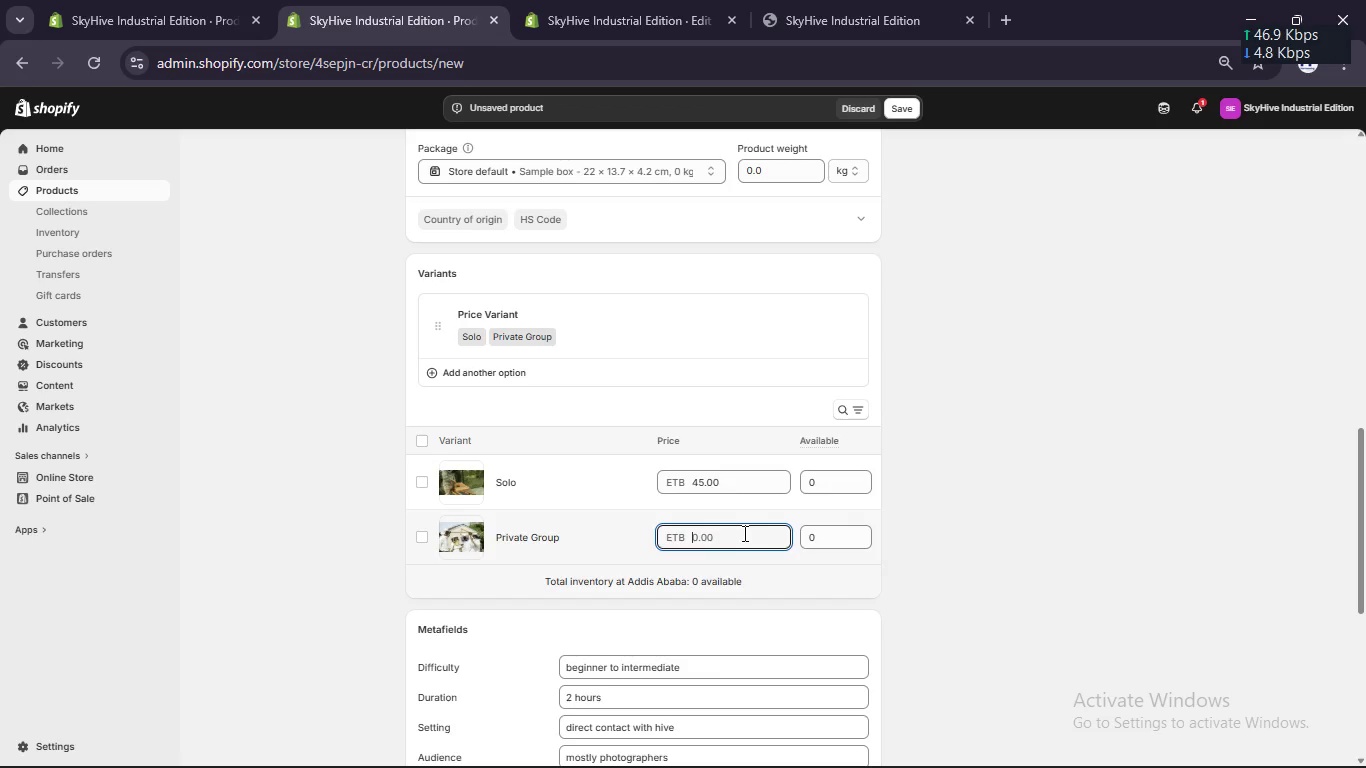 
key(Numpad2)
 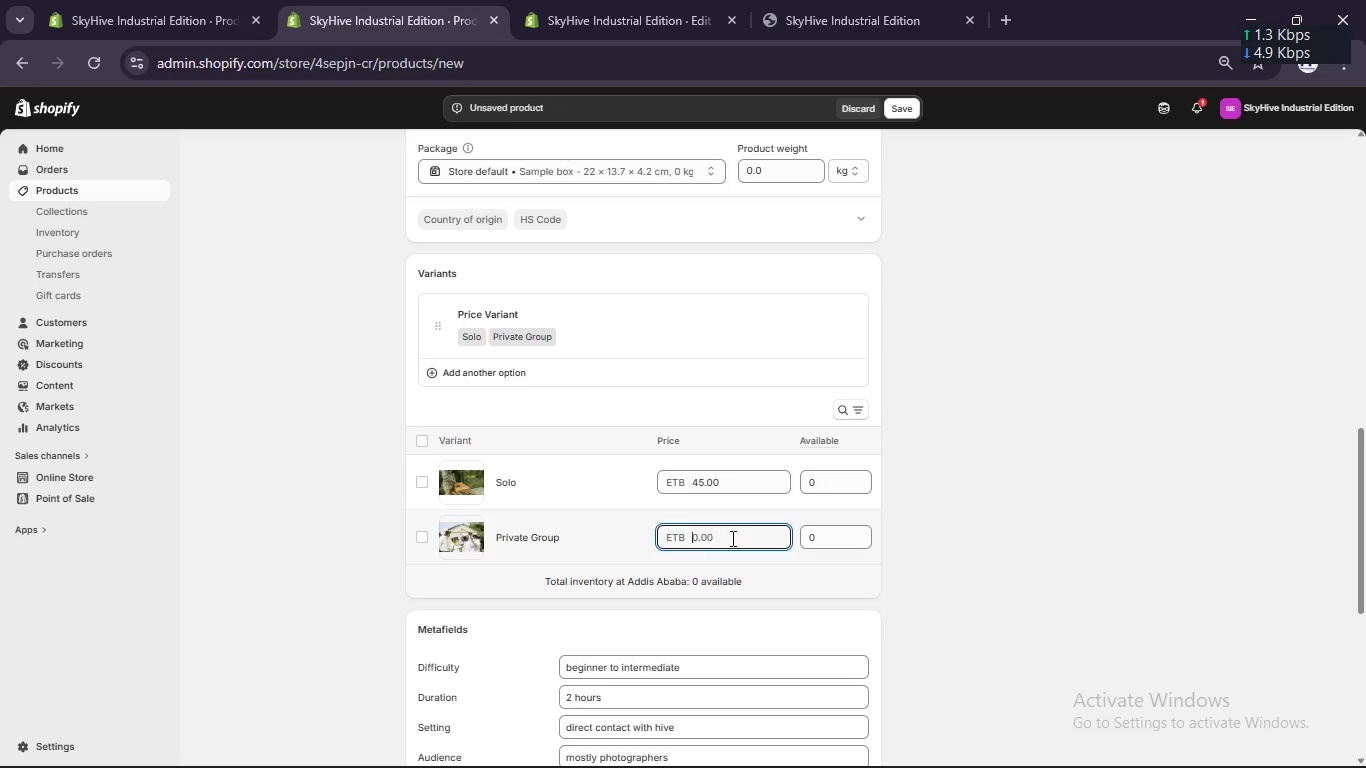 
key(Numpad2)
 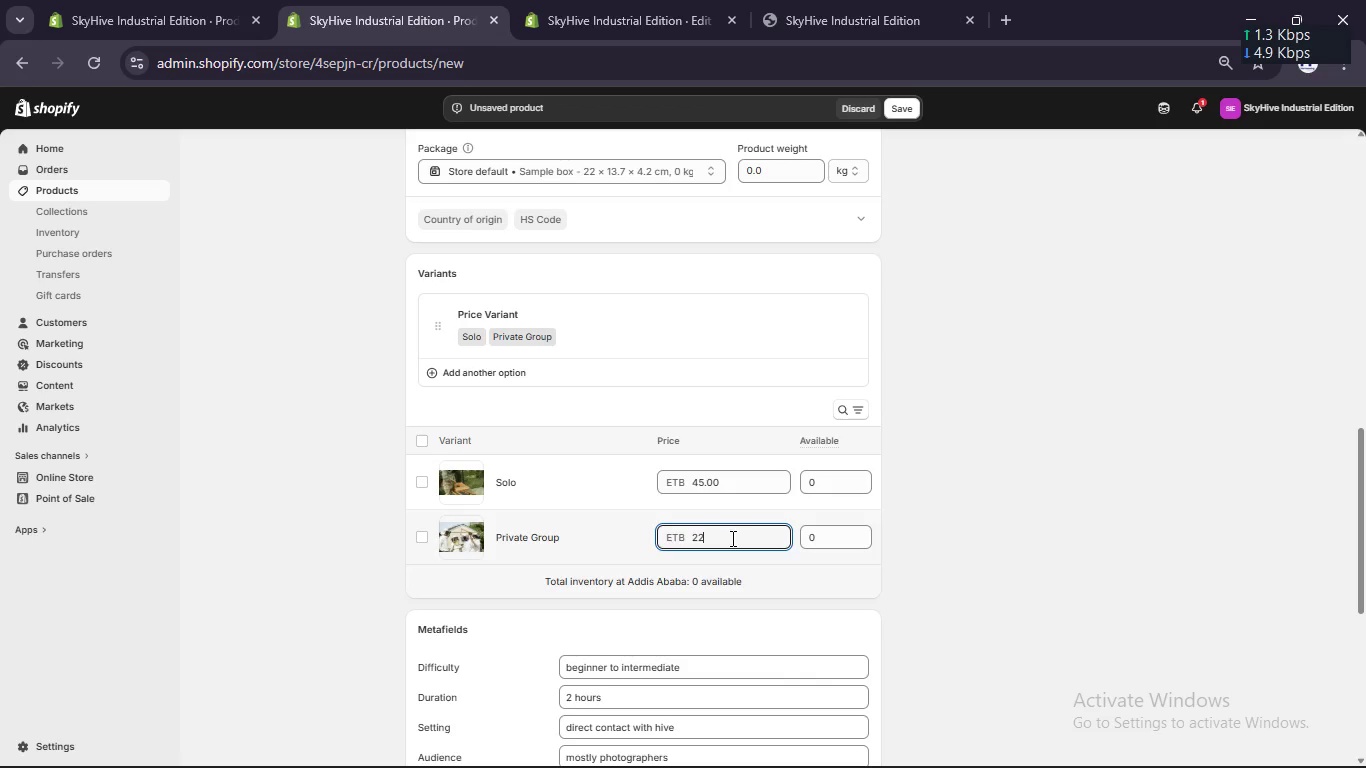 
key(Numpad0)
 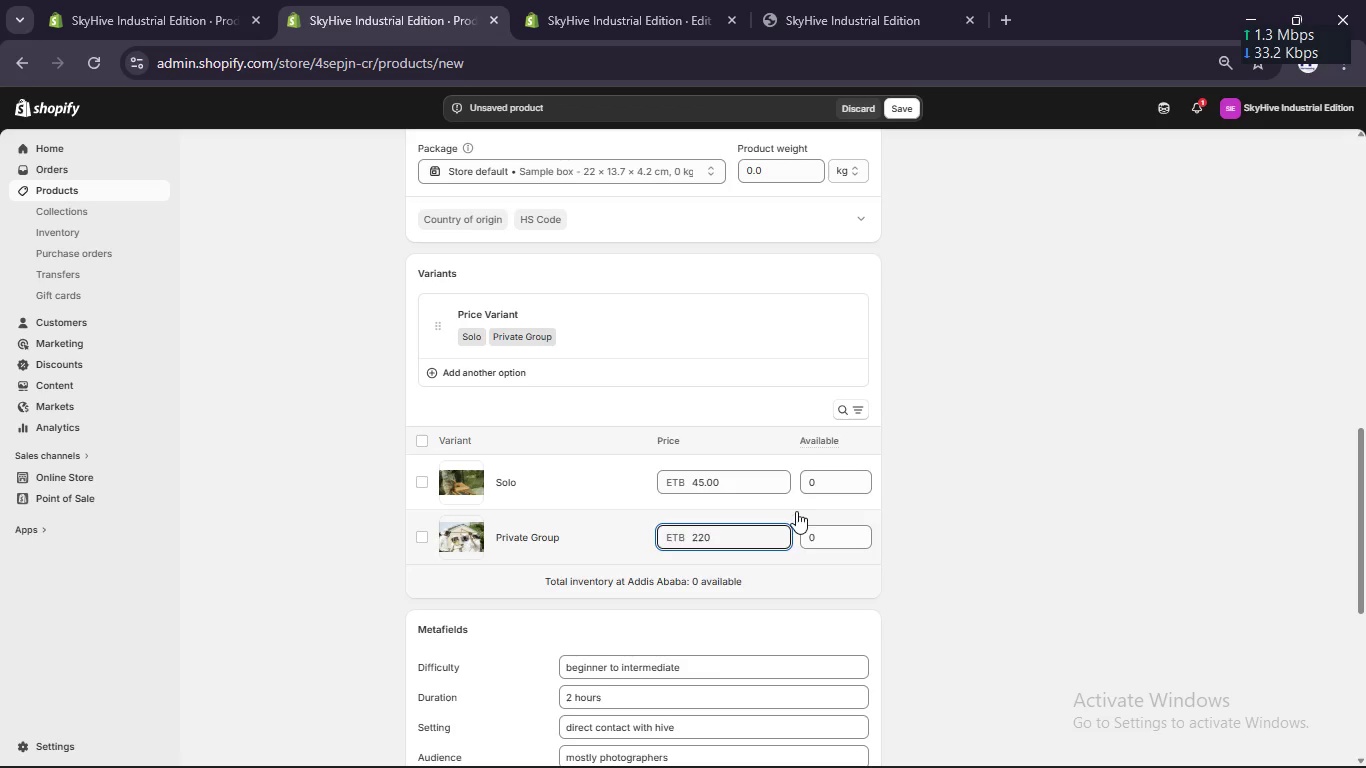 
left_click([833, 483])
 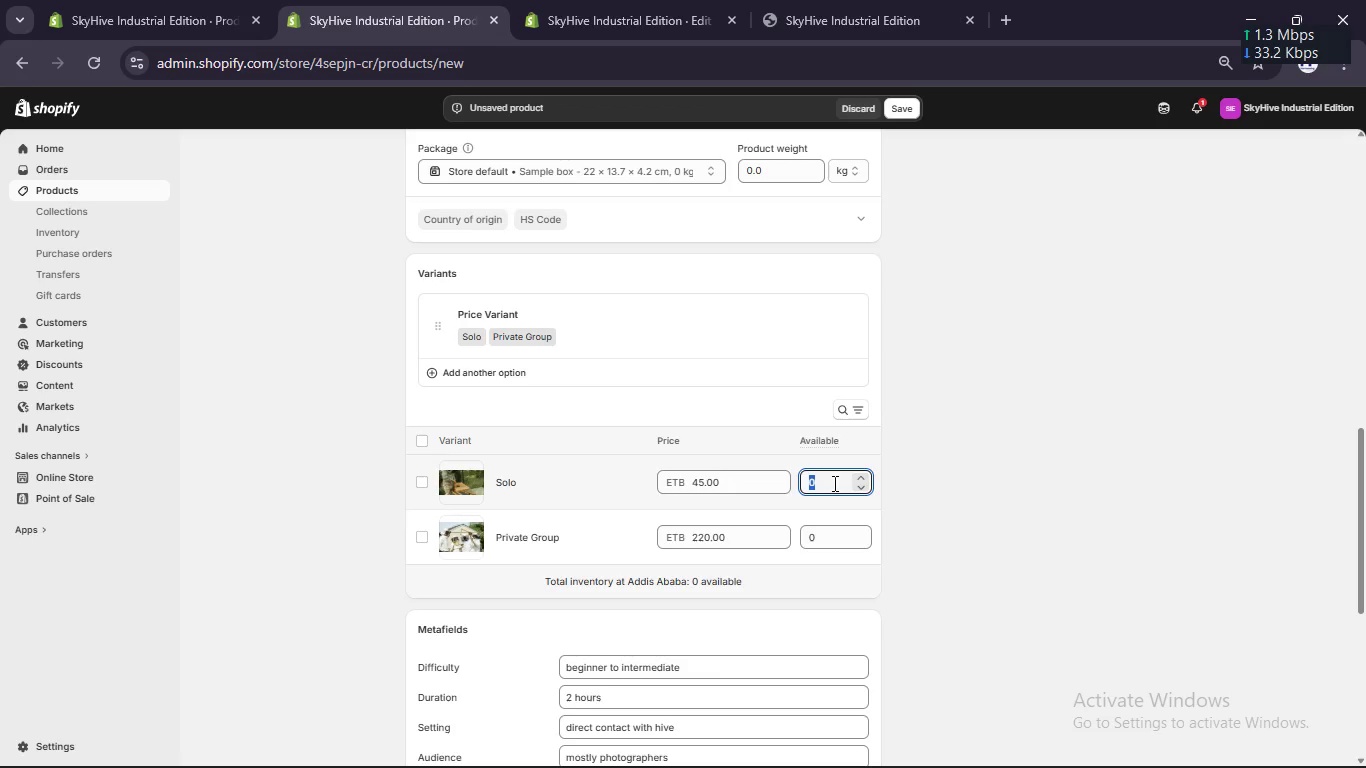 
key(Numpad5)
 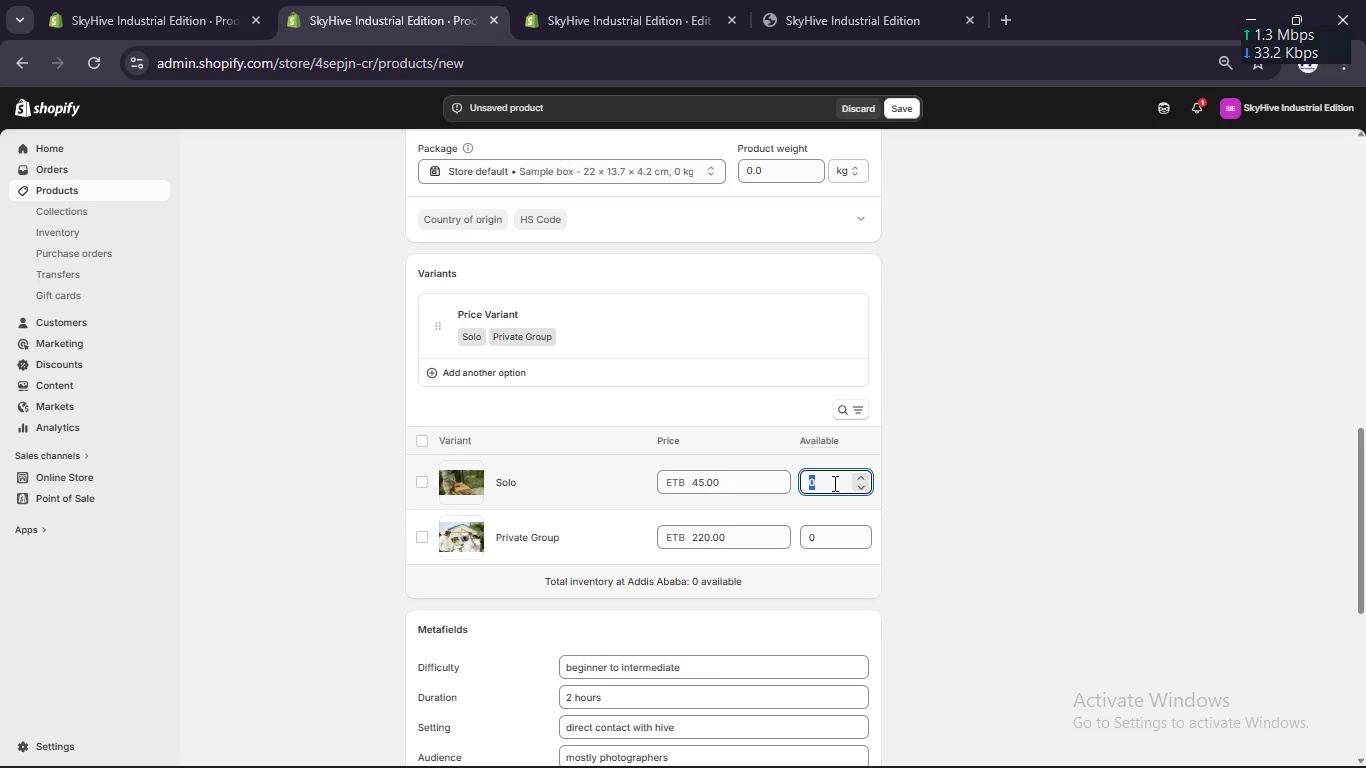 
key(Numpad0)
 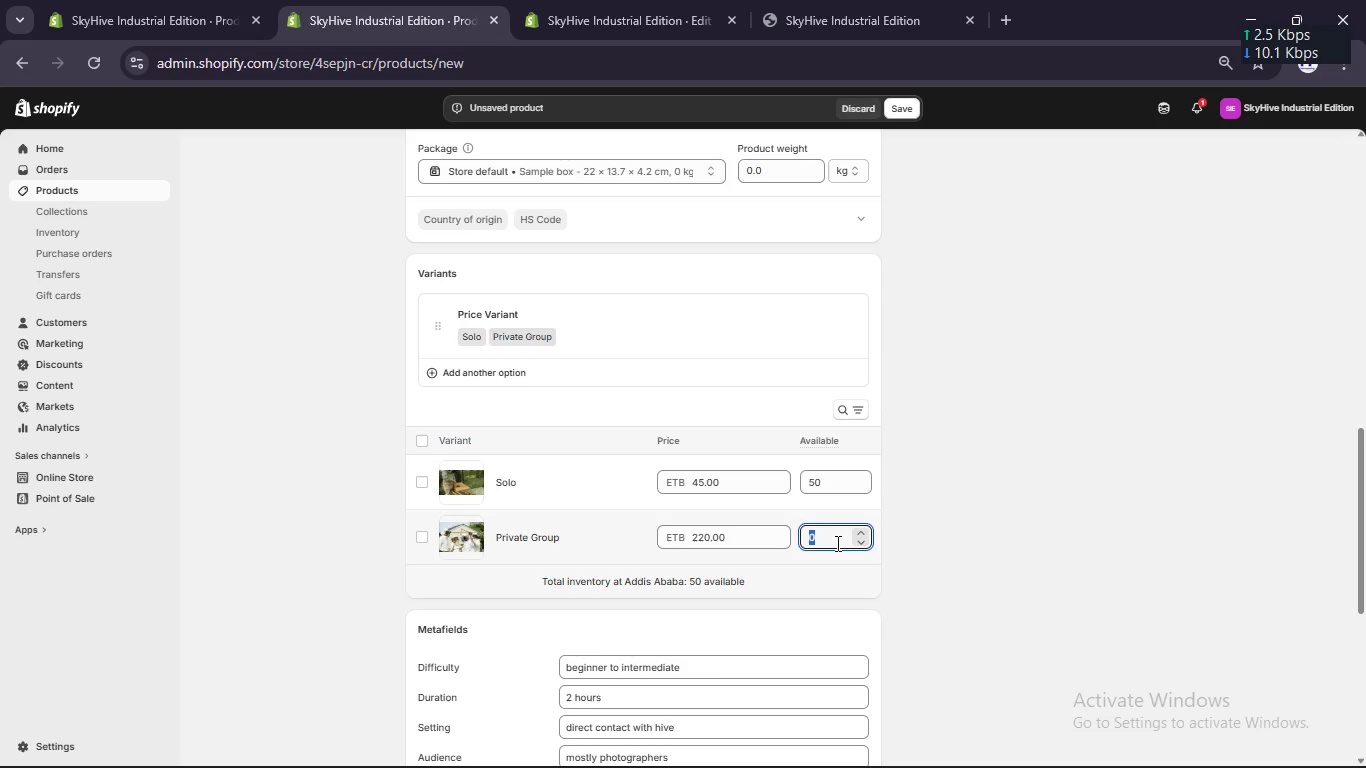 
key(Numpad1)
 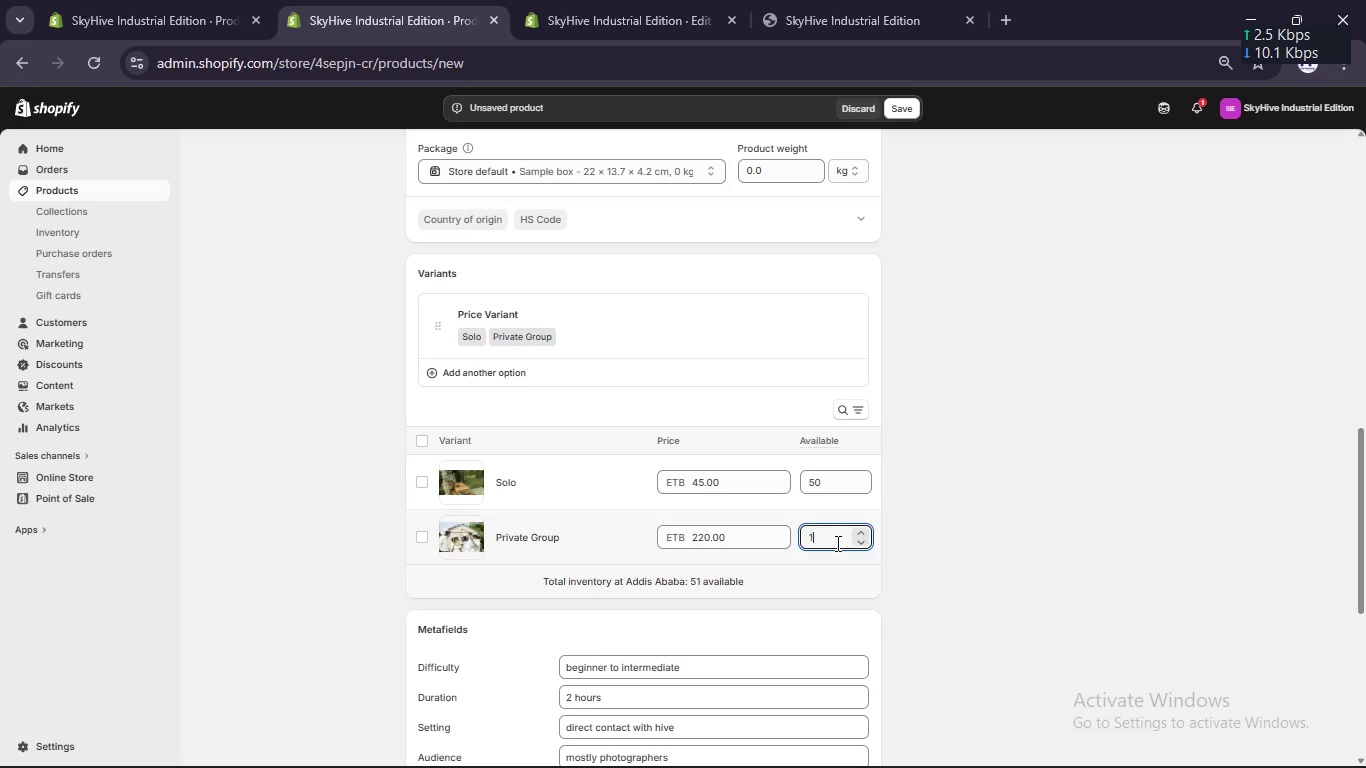 
key(Numpad0)
 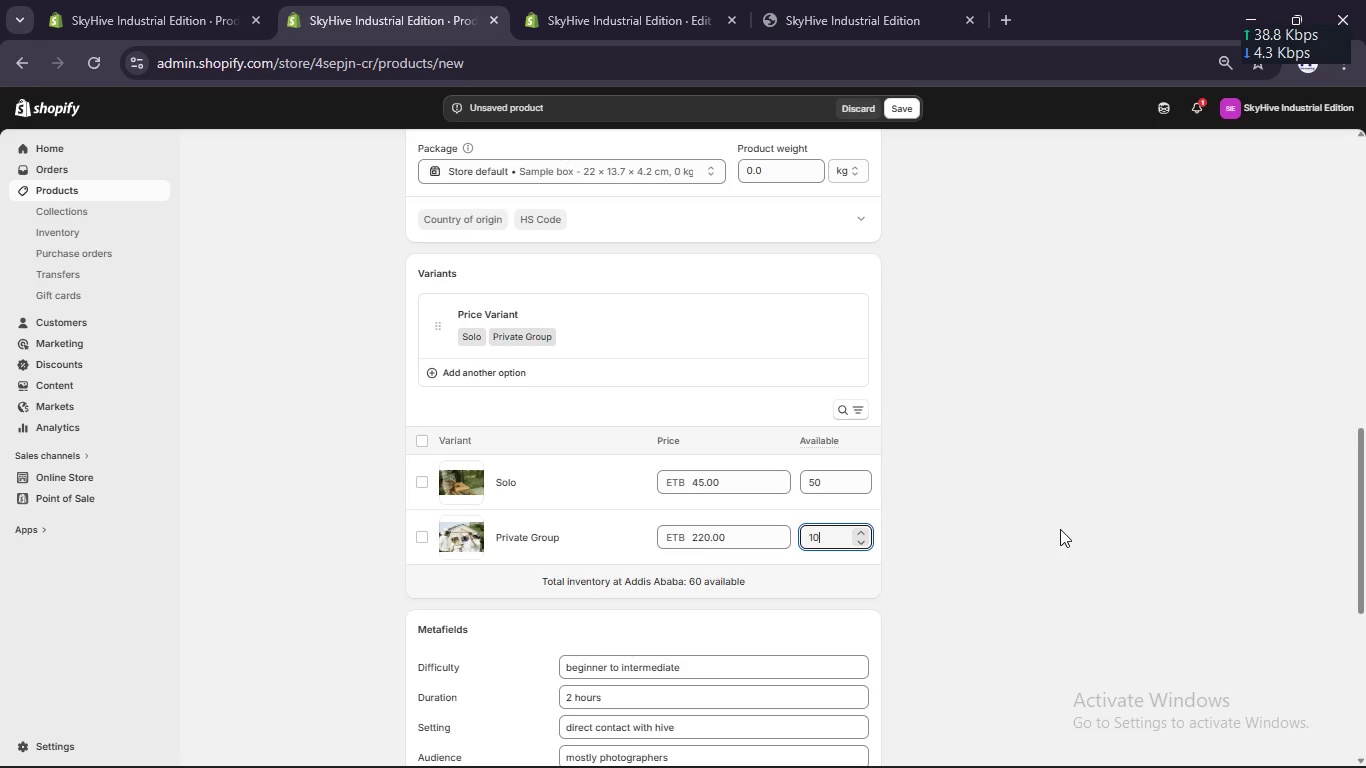 
left_click([1061, 529])
 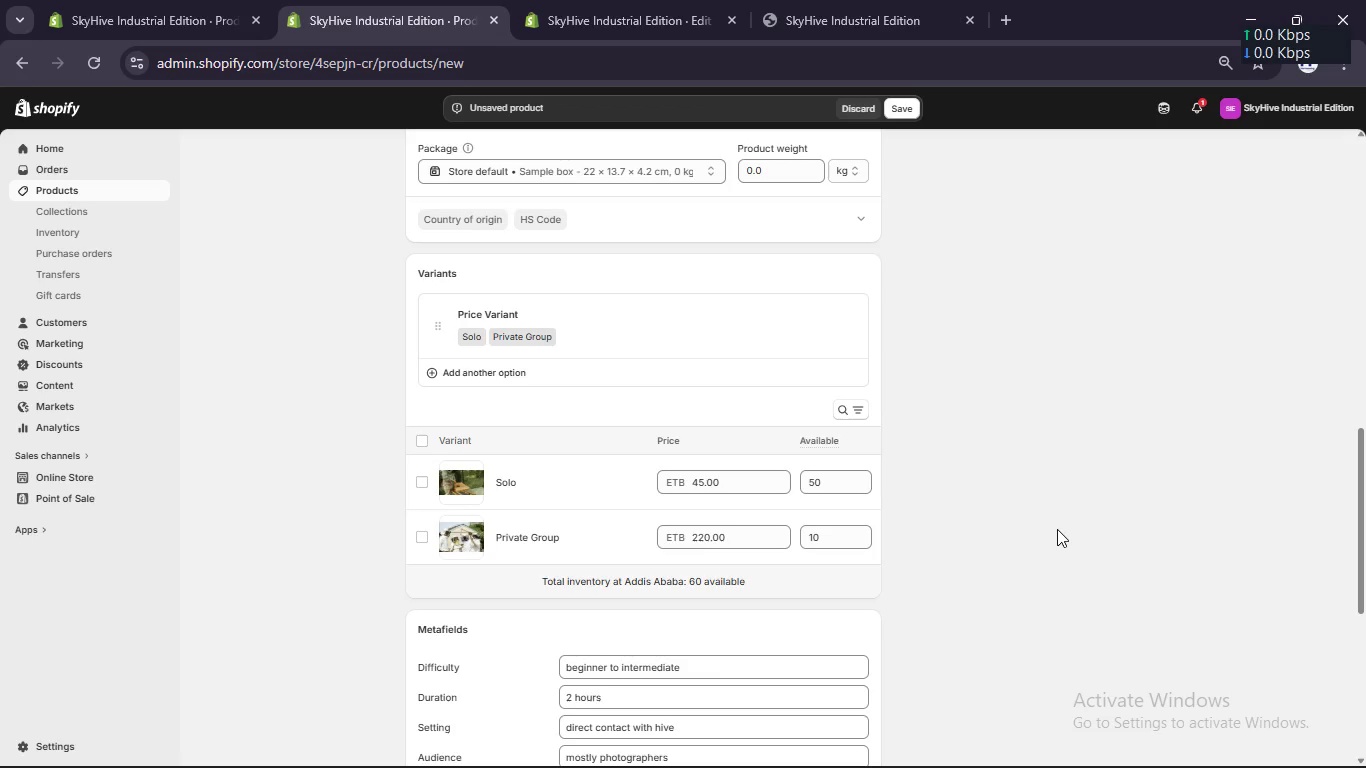 
scroll: coordinate [1057, 527], scroll_direction: up, amount: 3.0
 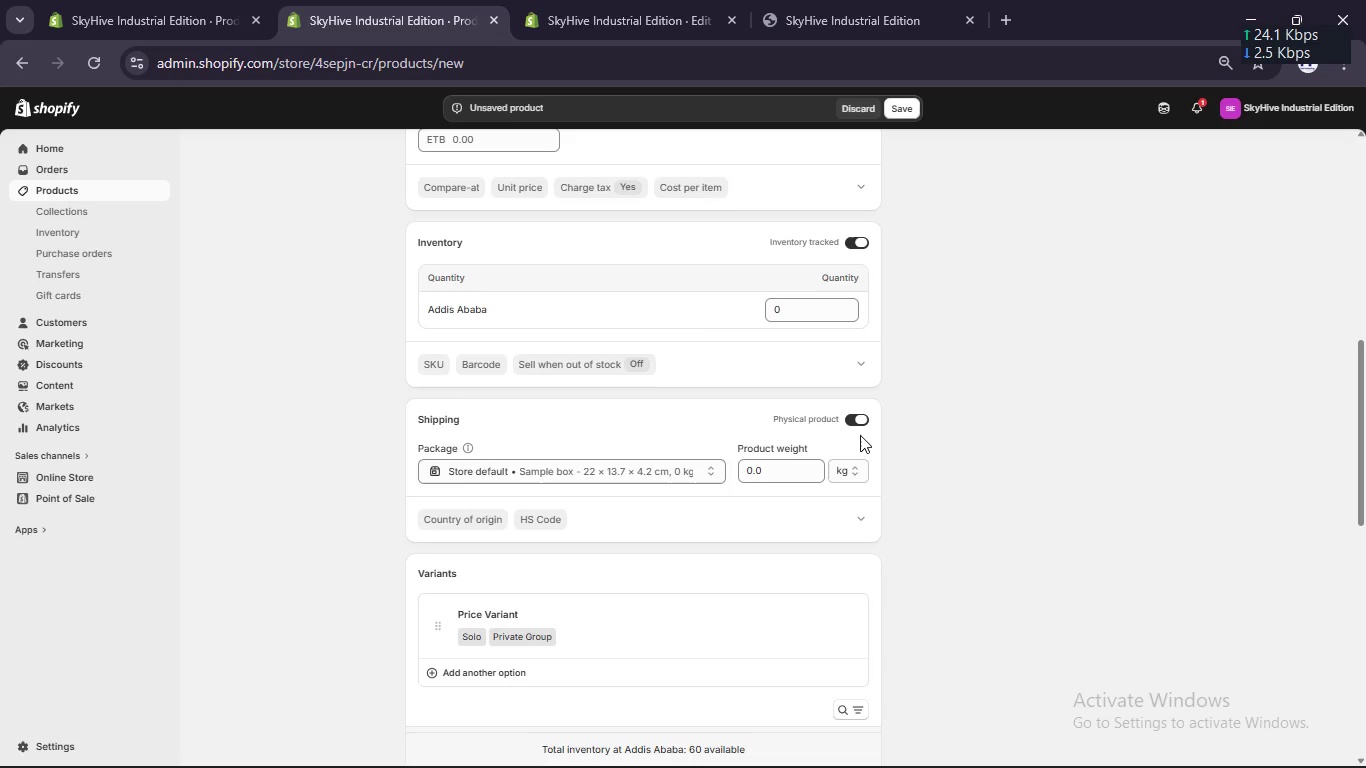 
left_click([854, 419])
 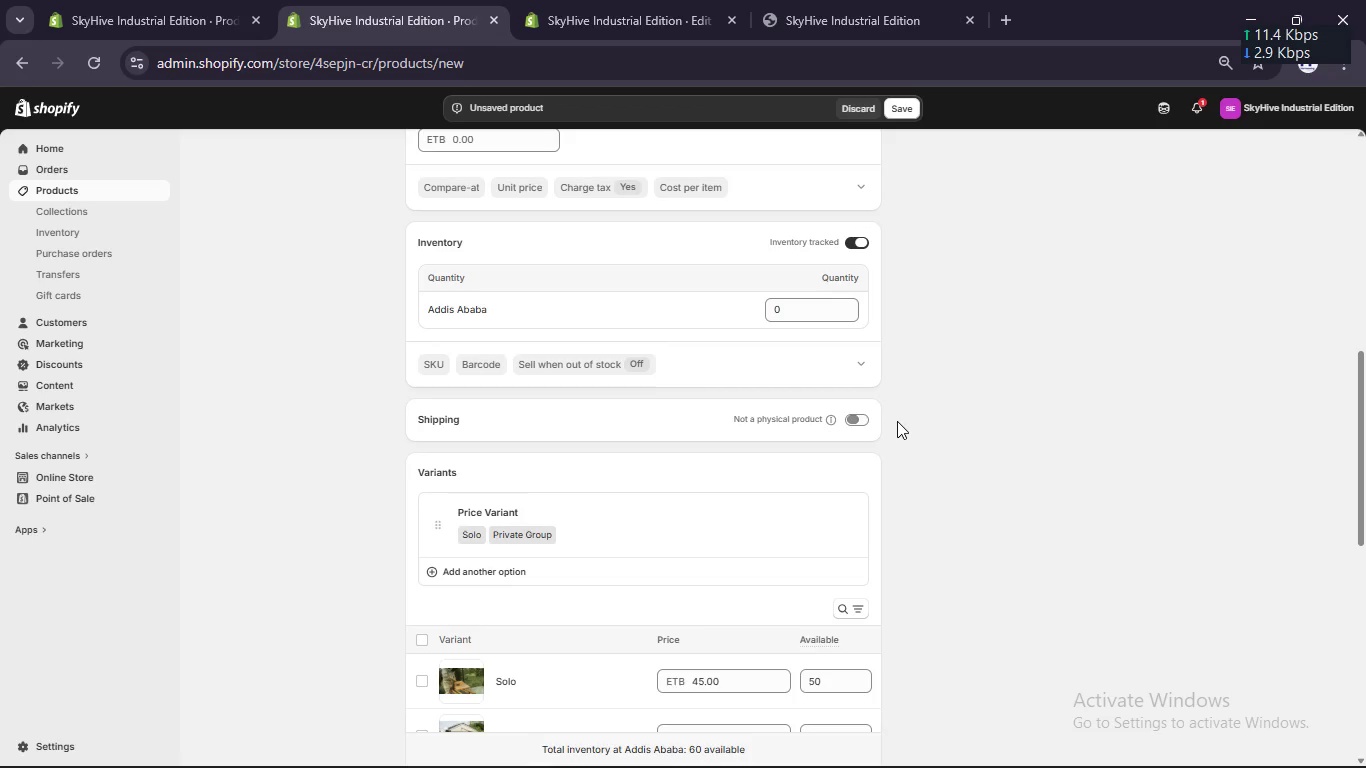 
scroll: coordinate [898, 421], scroll_direction: up, amount: 2.0
 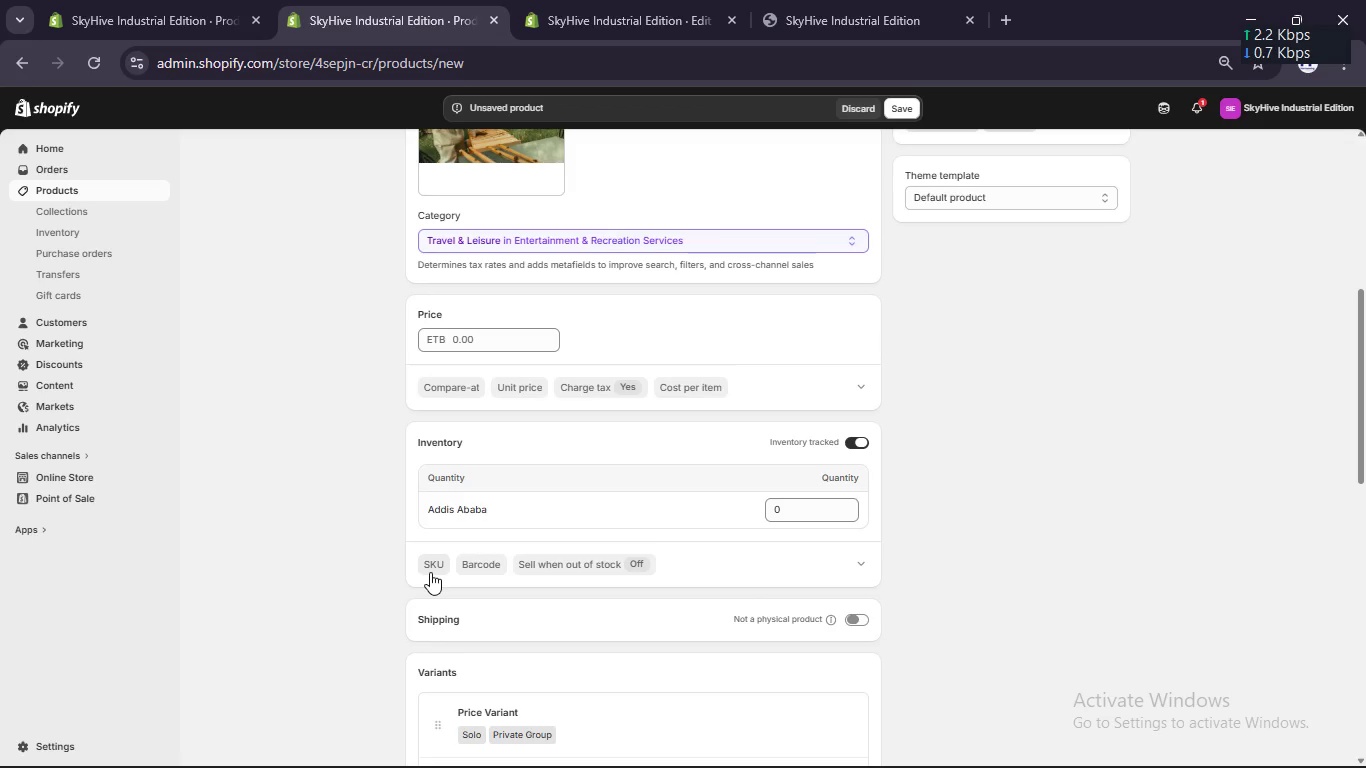 
left_click([429, 569])
 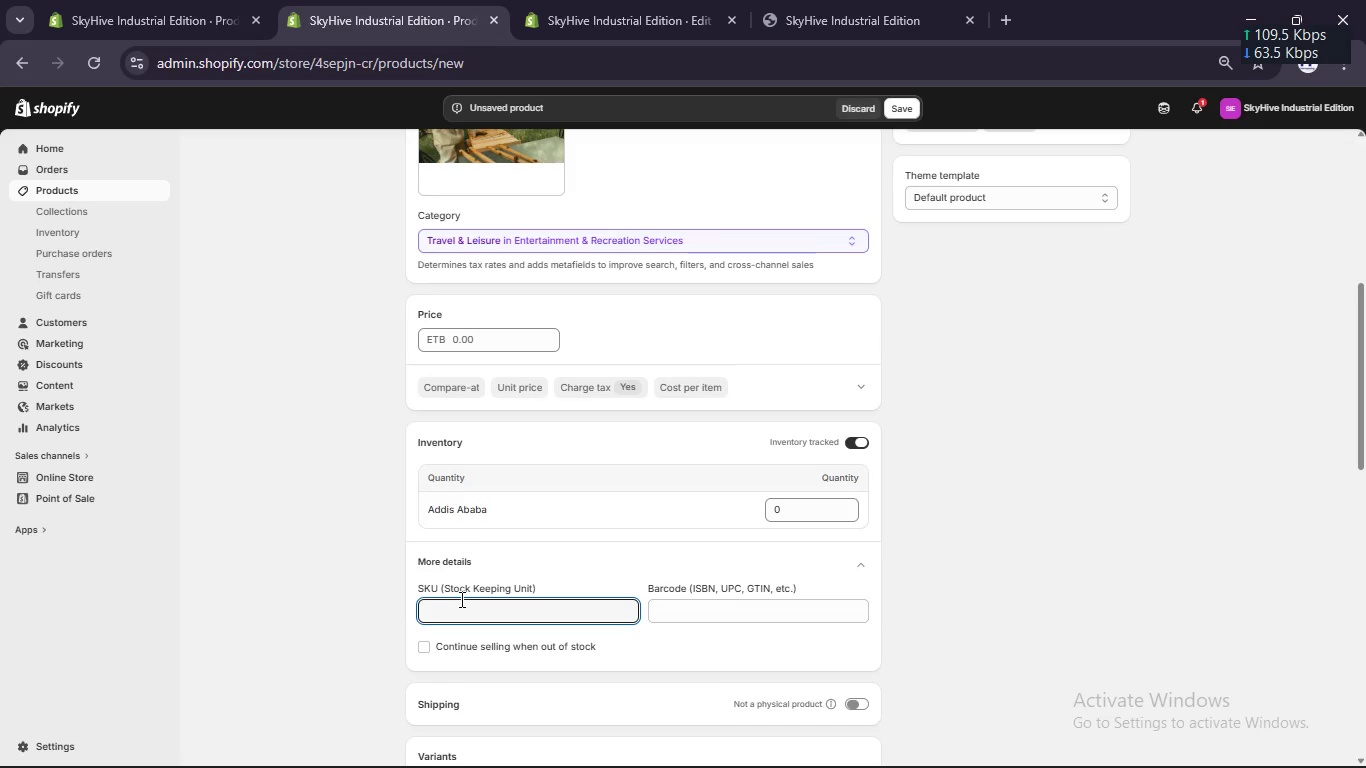 
type(SHE-EX-004)
 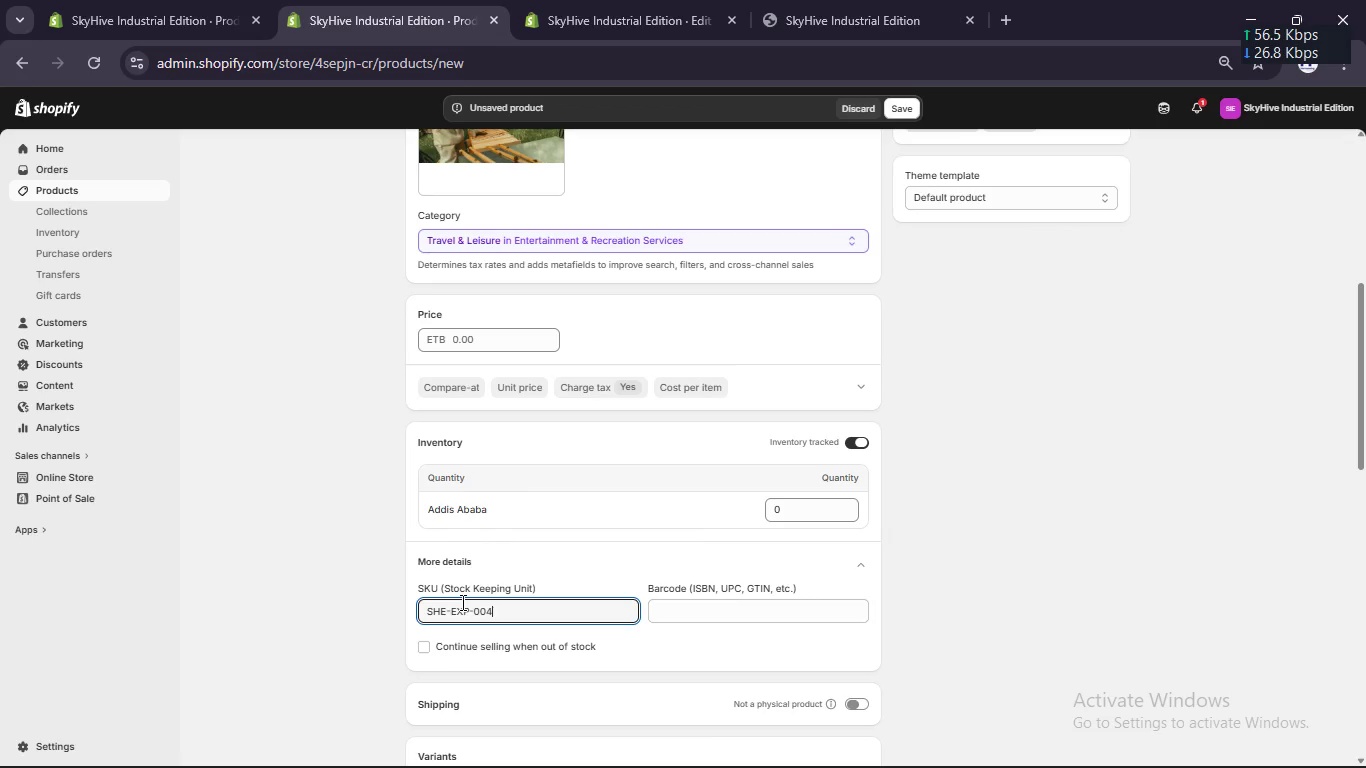 
hold_key(key=P, duration=0.33)
 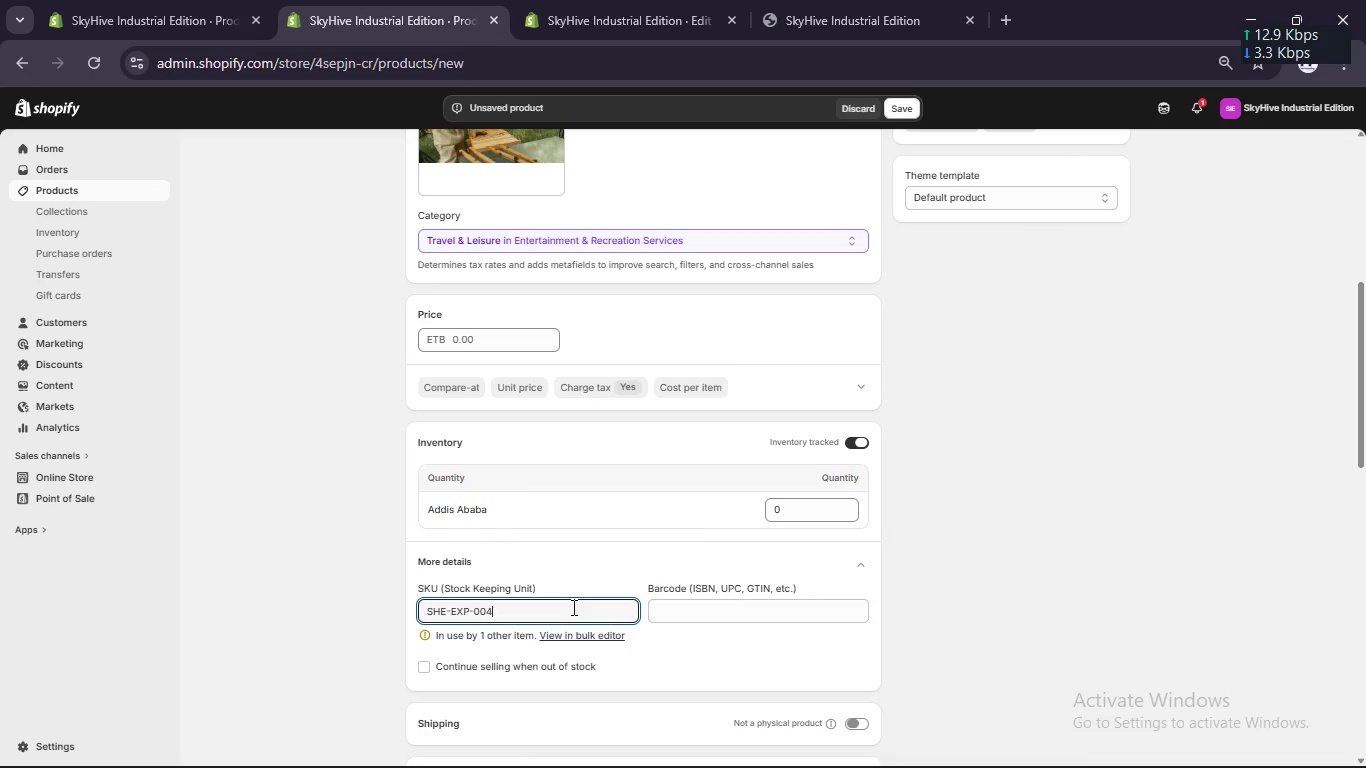 
wait(12.91)
 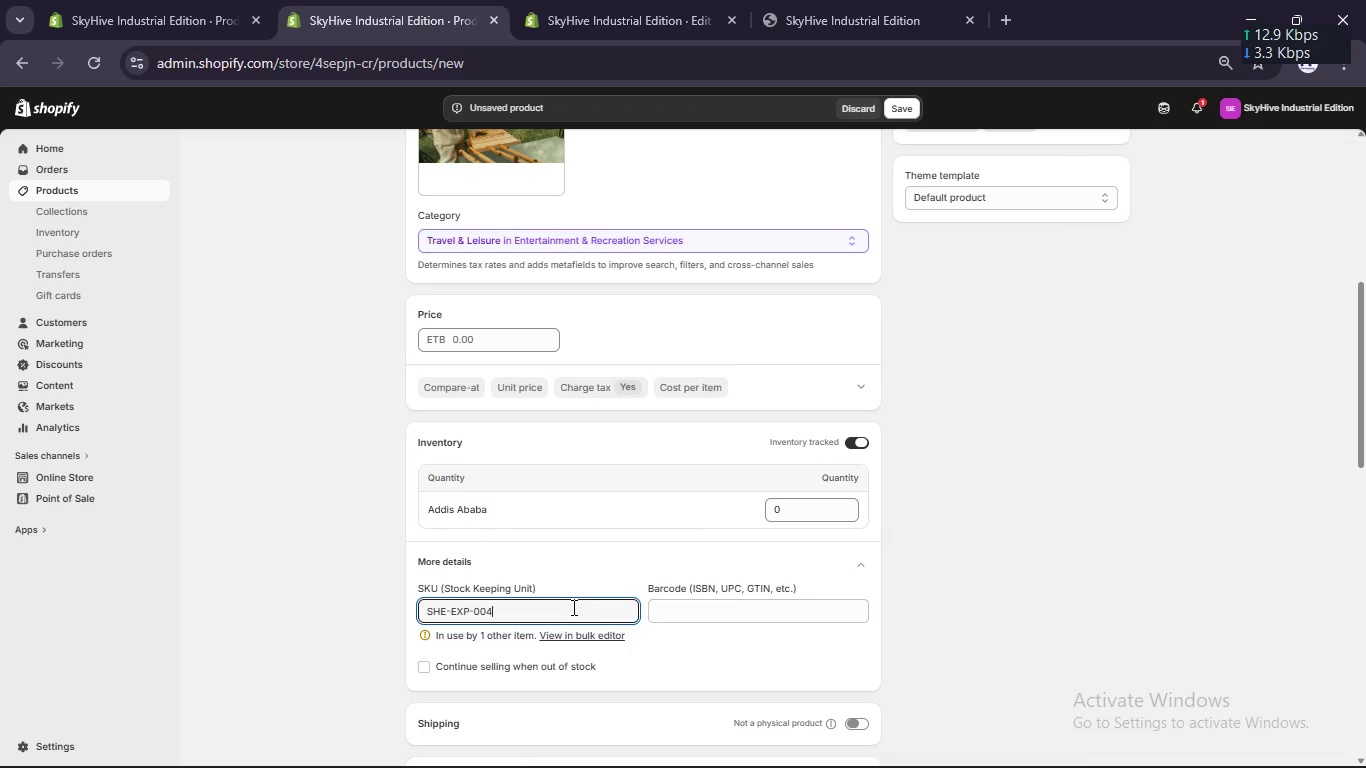 
left_click([525, 666])
 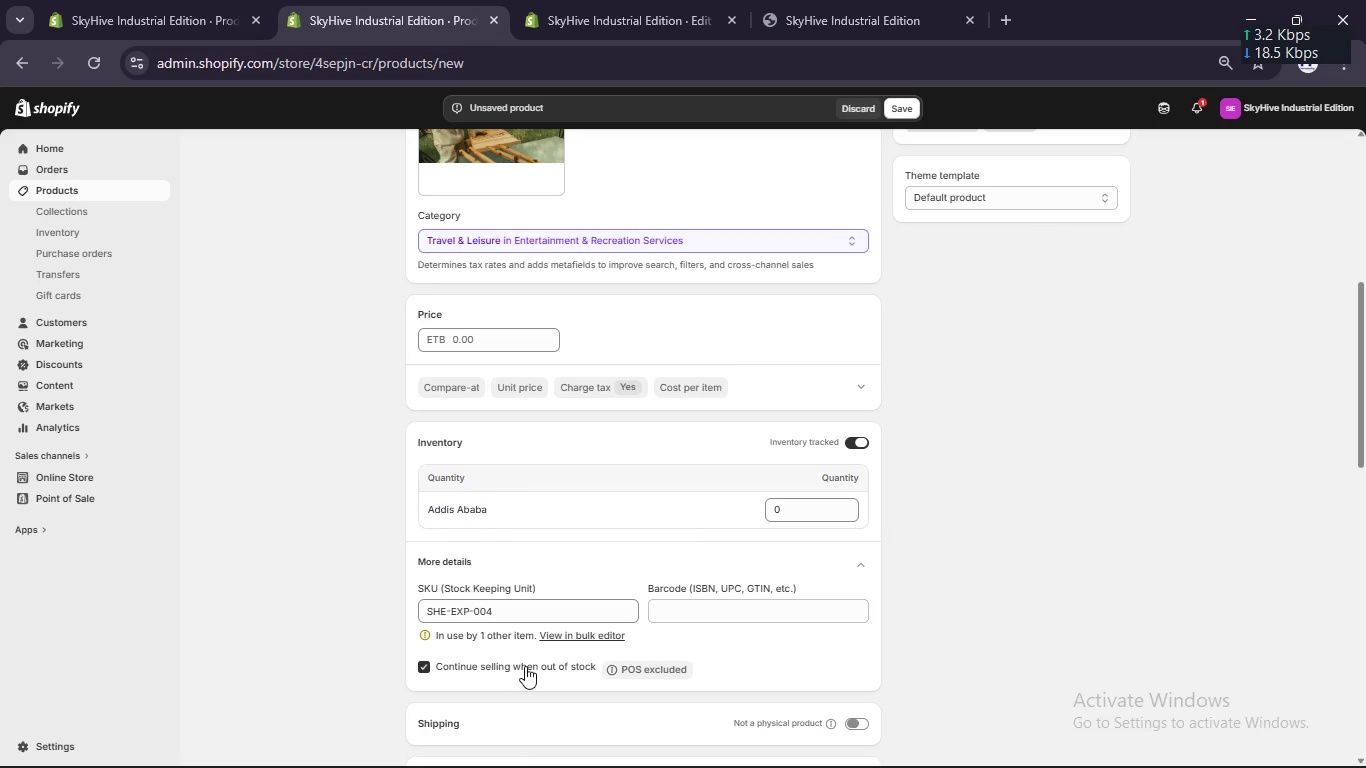 
scroll: coordinate [525, 666], scroll_direction: up, amount: 13.0
 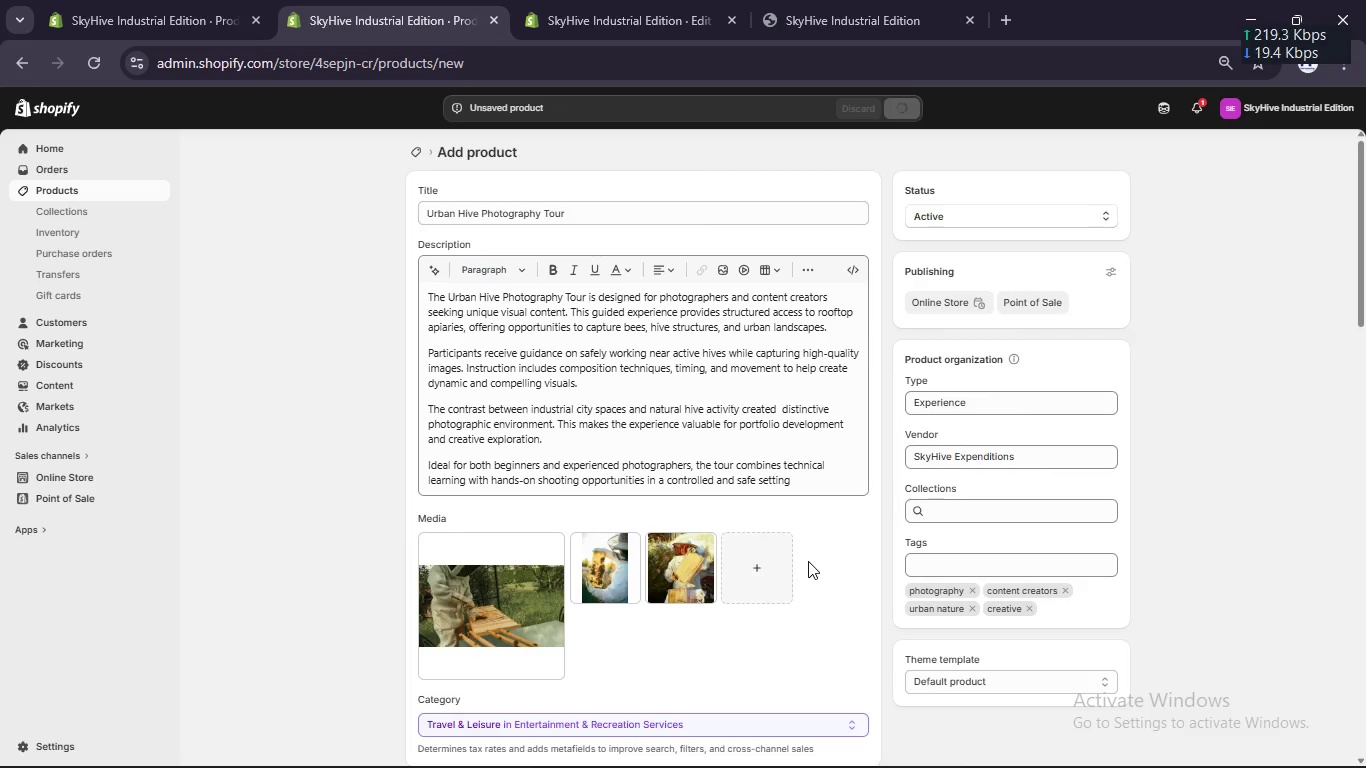 